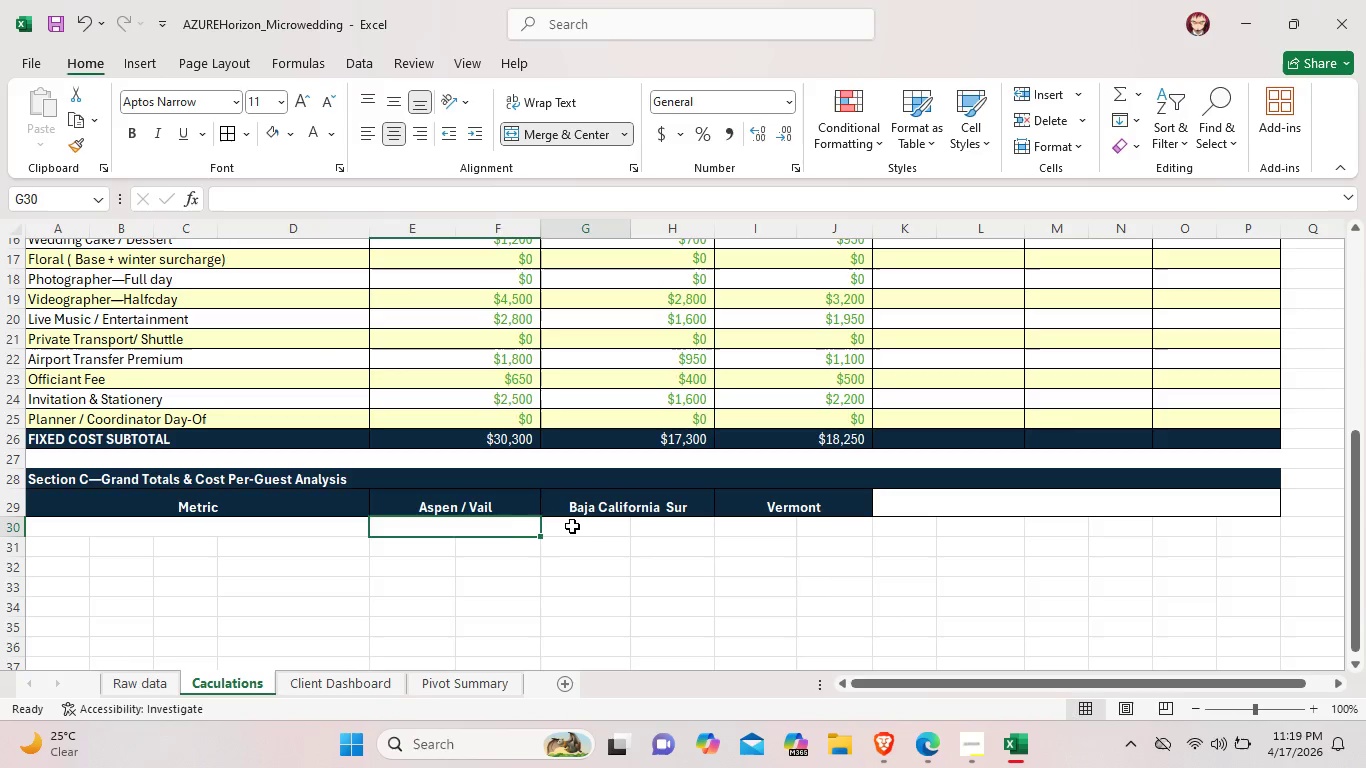 
left_click_drag(start_coordinate=[572, 526], to_coordinate=[657, 529])
 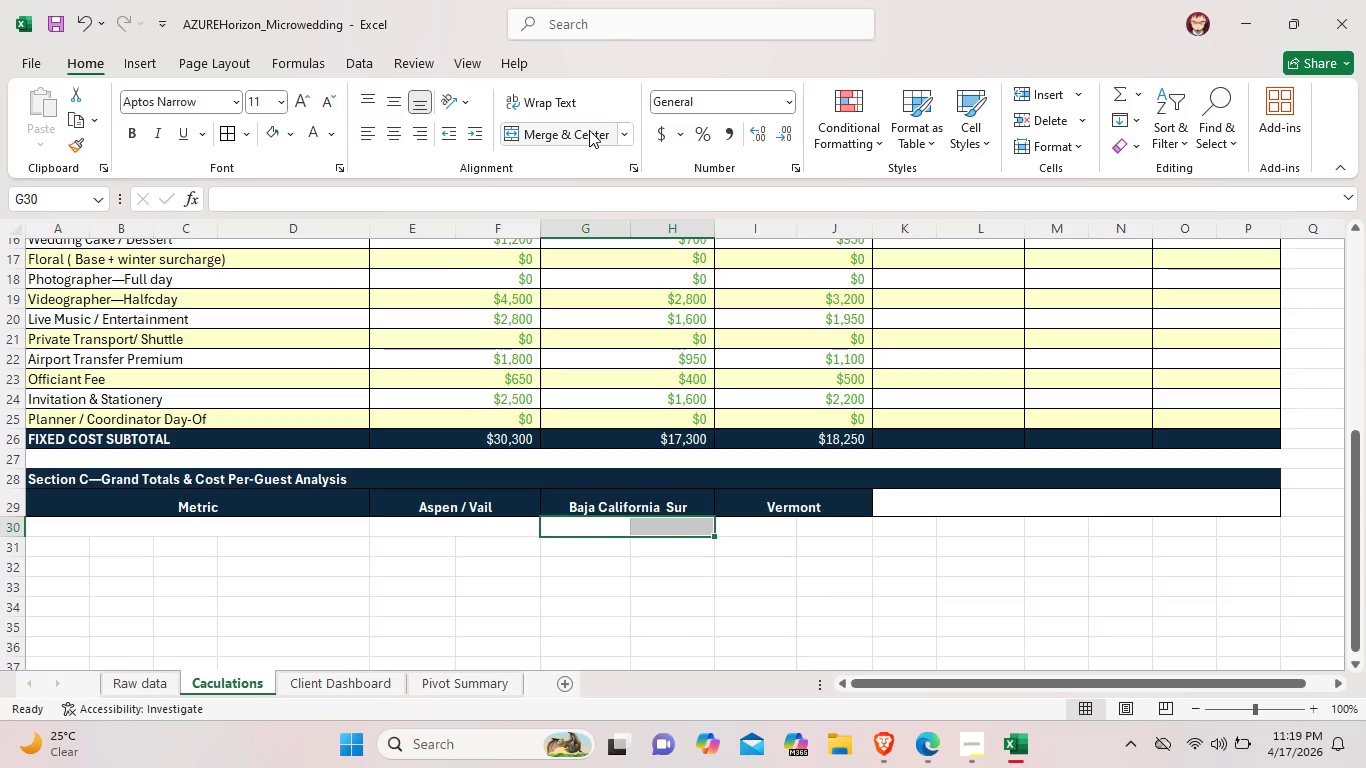 
left_click([589, 130])
 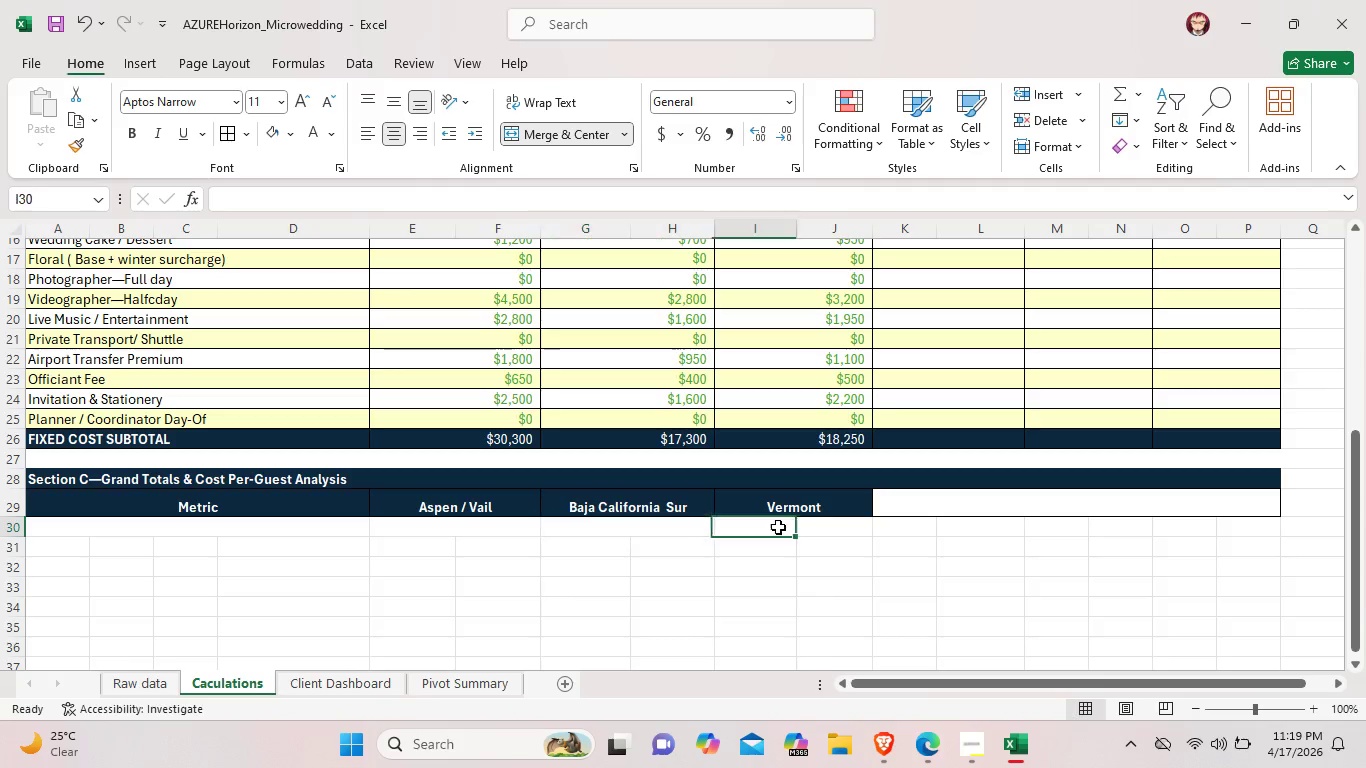 
left_click_drag(start_coordinate=[754, 529], to_coordinate=[832, 522])
 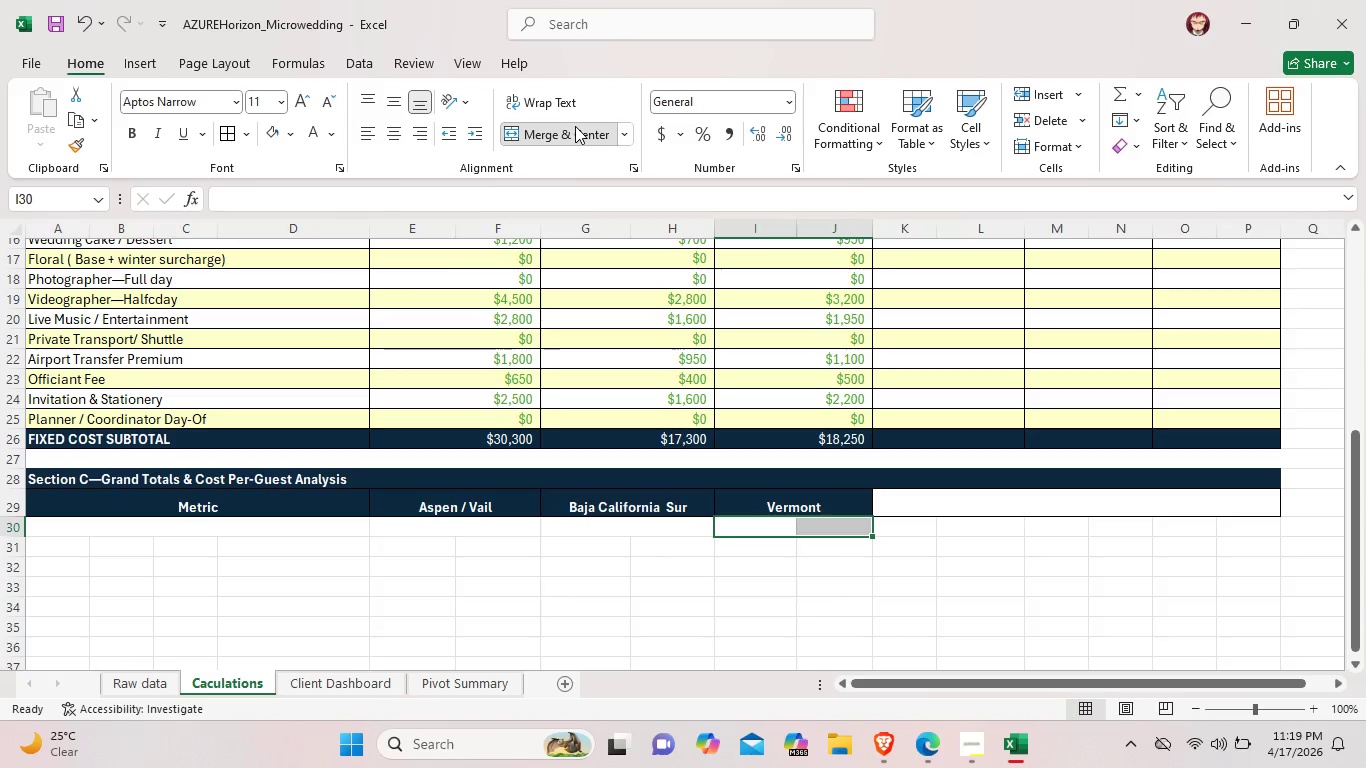 
left_click([575, 126])
 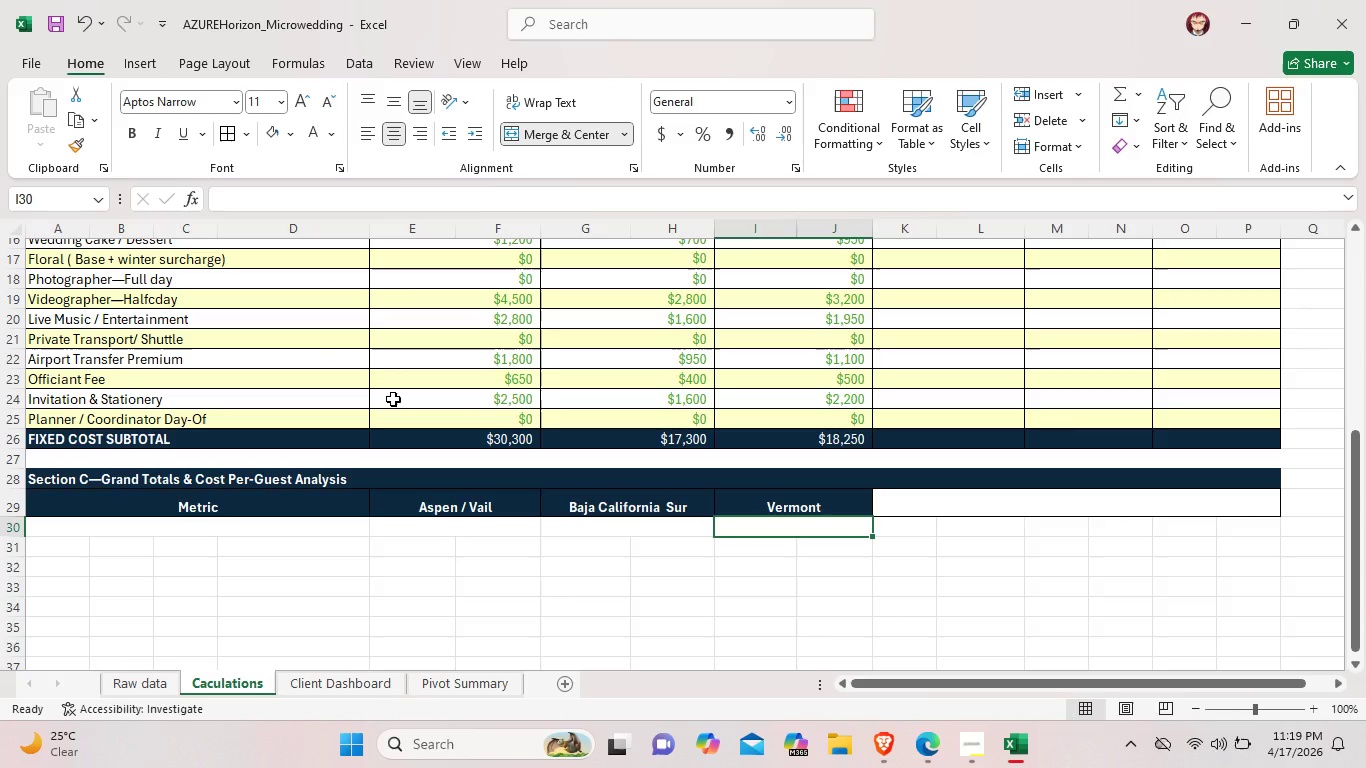 
wait(16.78)
 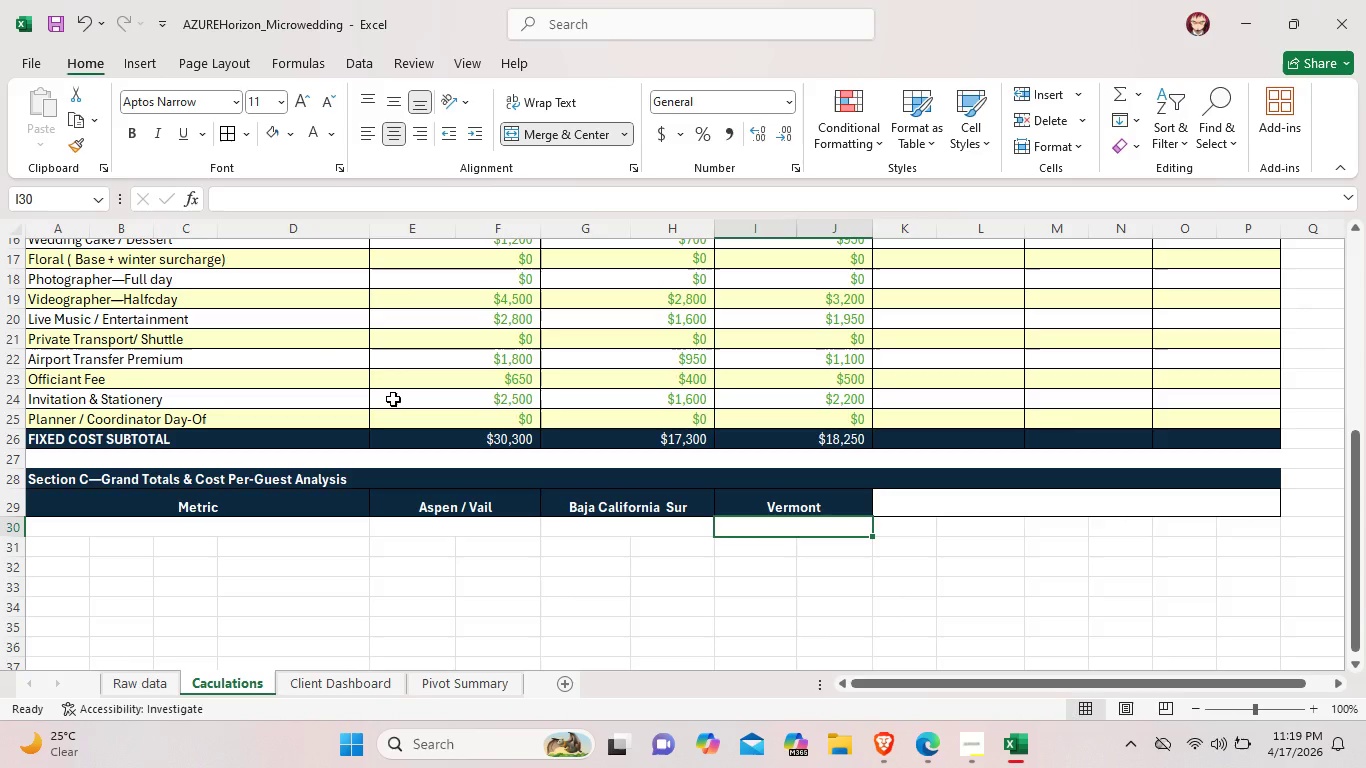 
left_click([941, 533])
 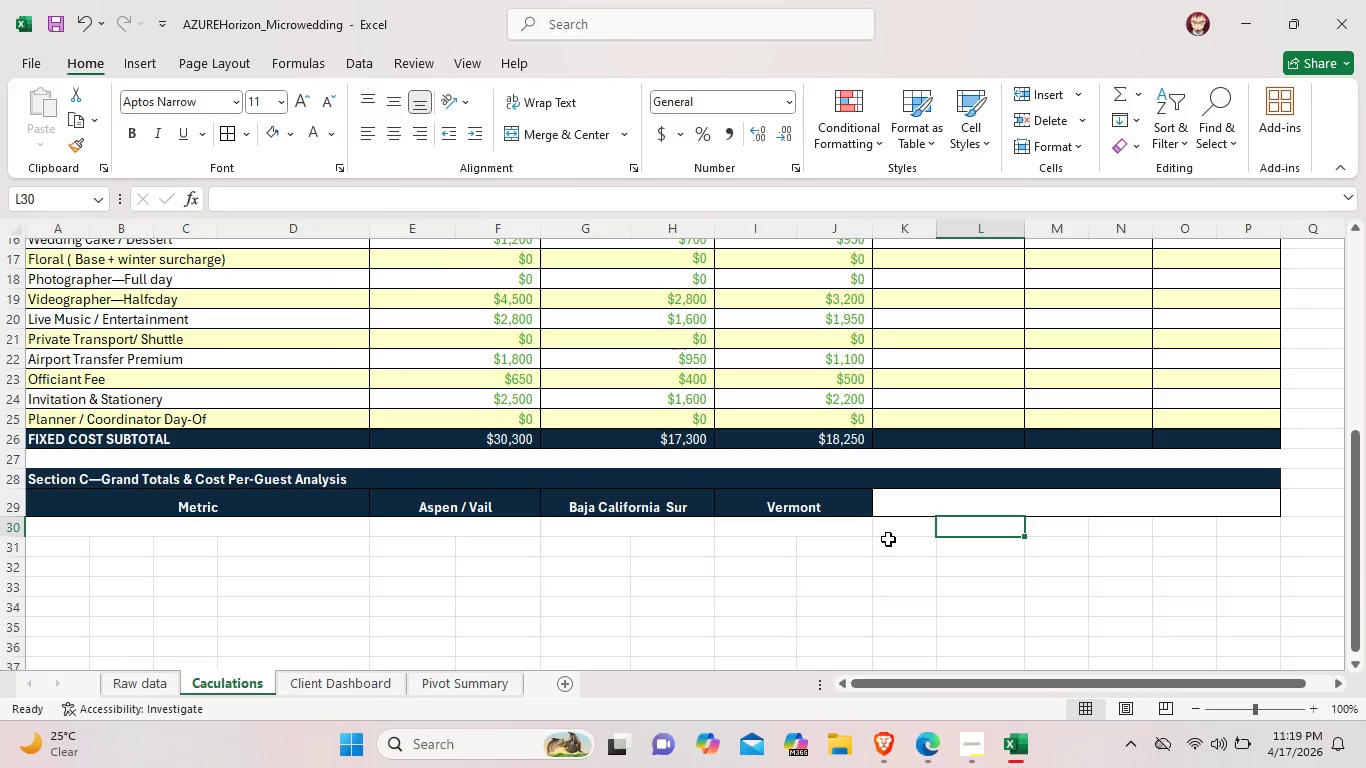 
left_click_drag(start_coordinate=[888, 538], to_coordinate=[1109, 537])
 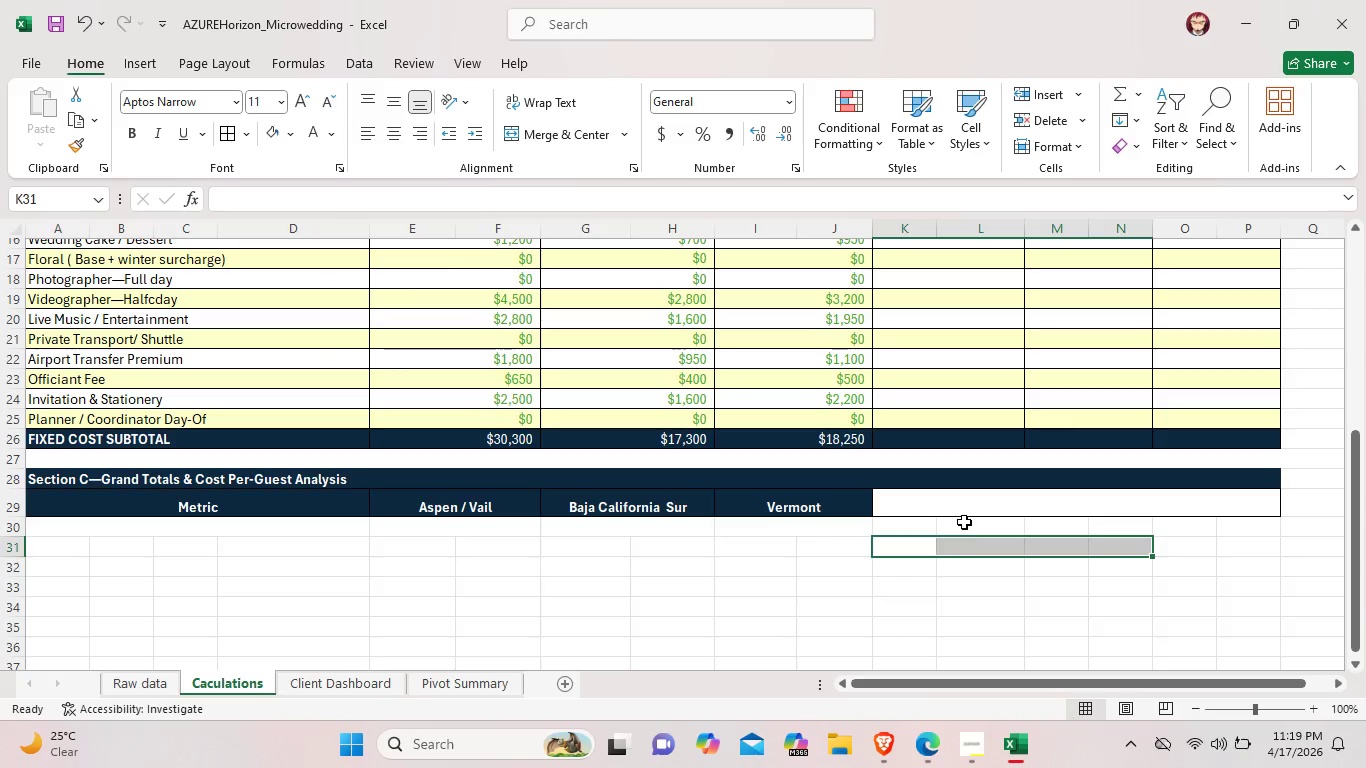 
left_click([964, 522])
 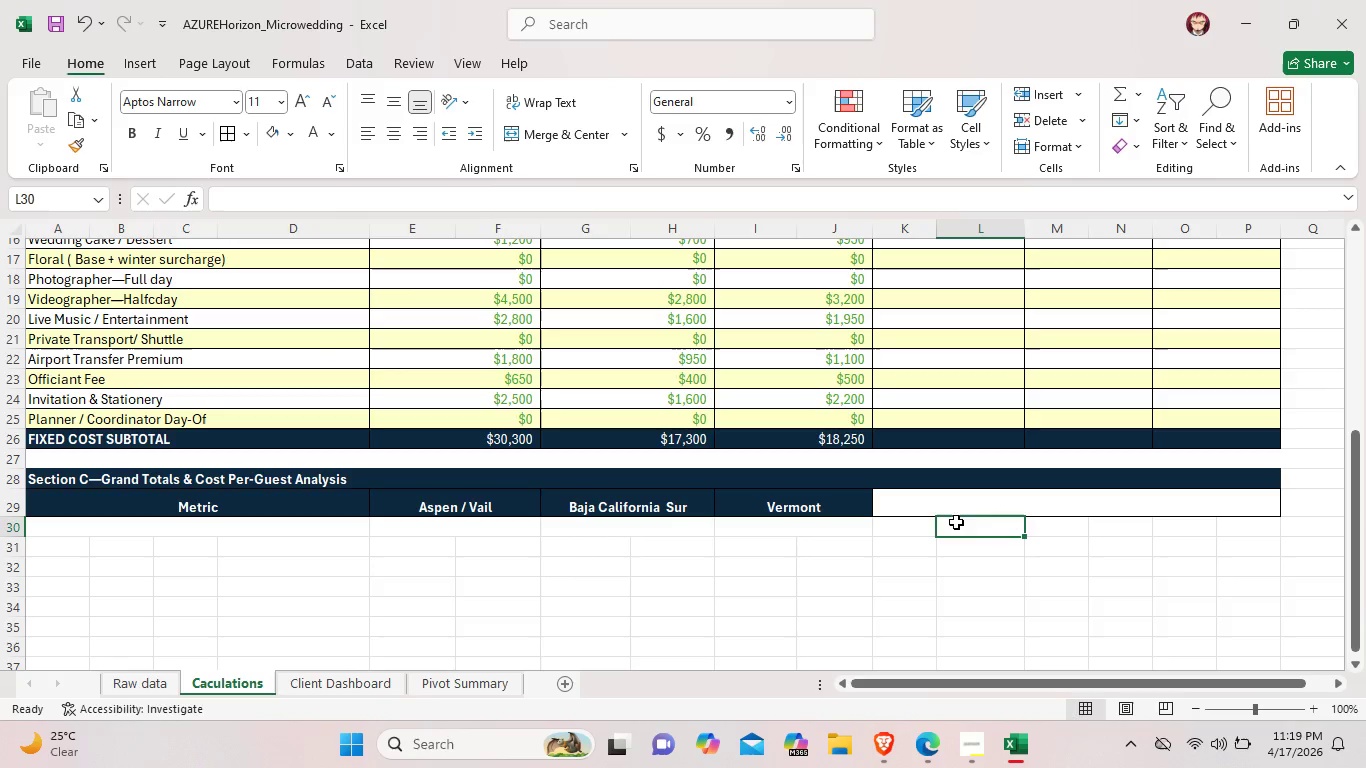 
left_click_drag(start_coordinate=[905, 531], to_coordinate=[1239, 529])
 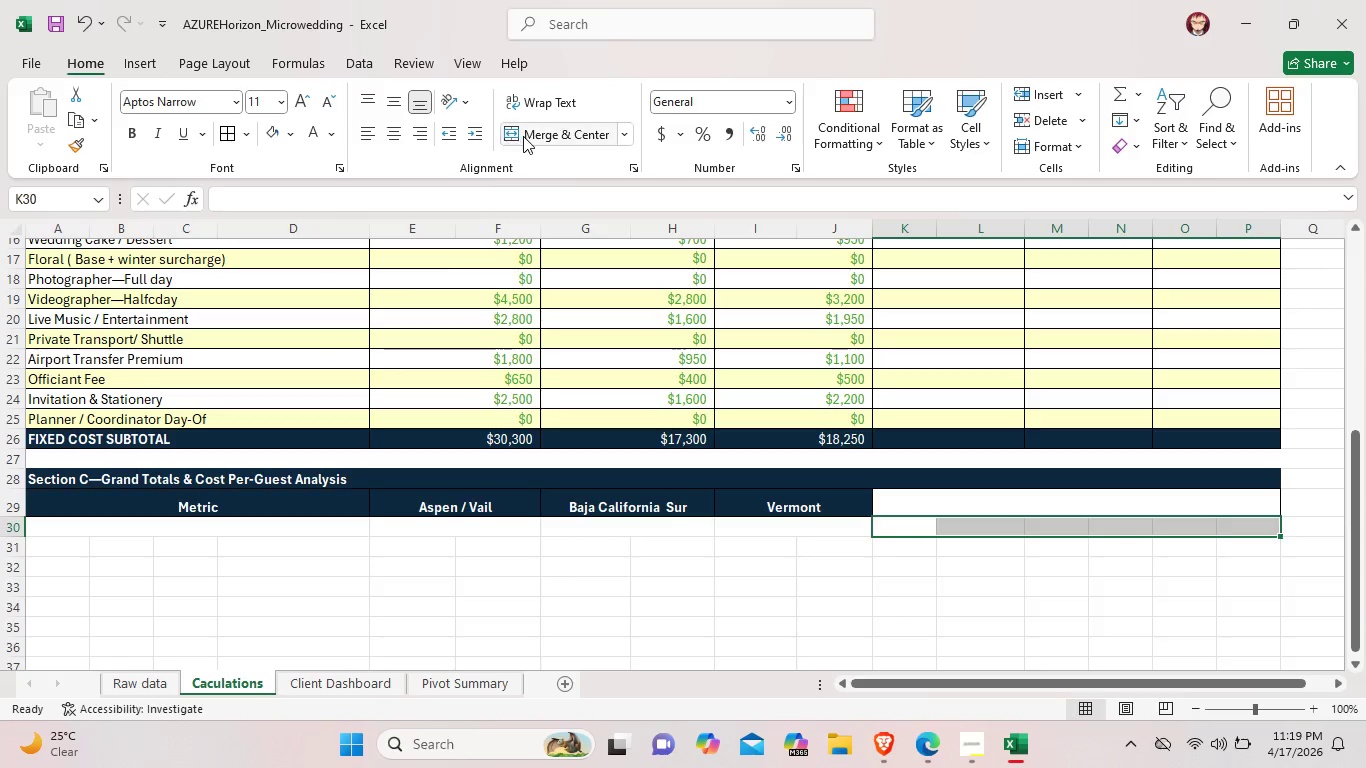 
left_click([523, 136])
 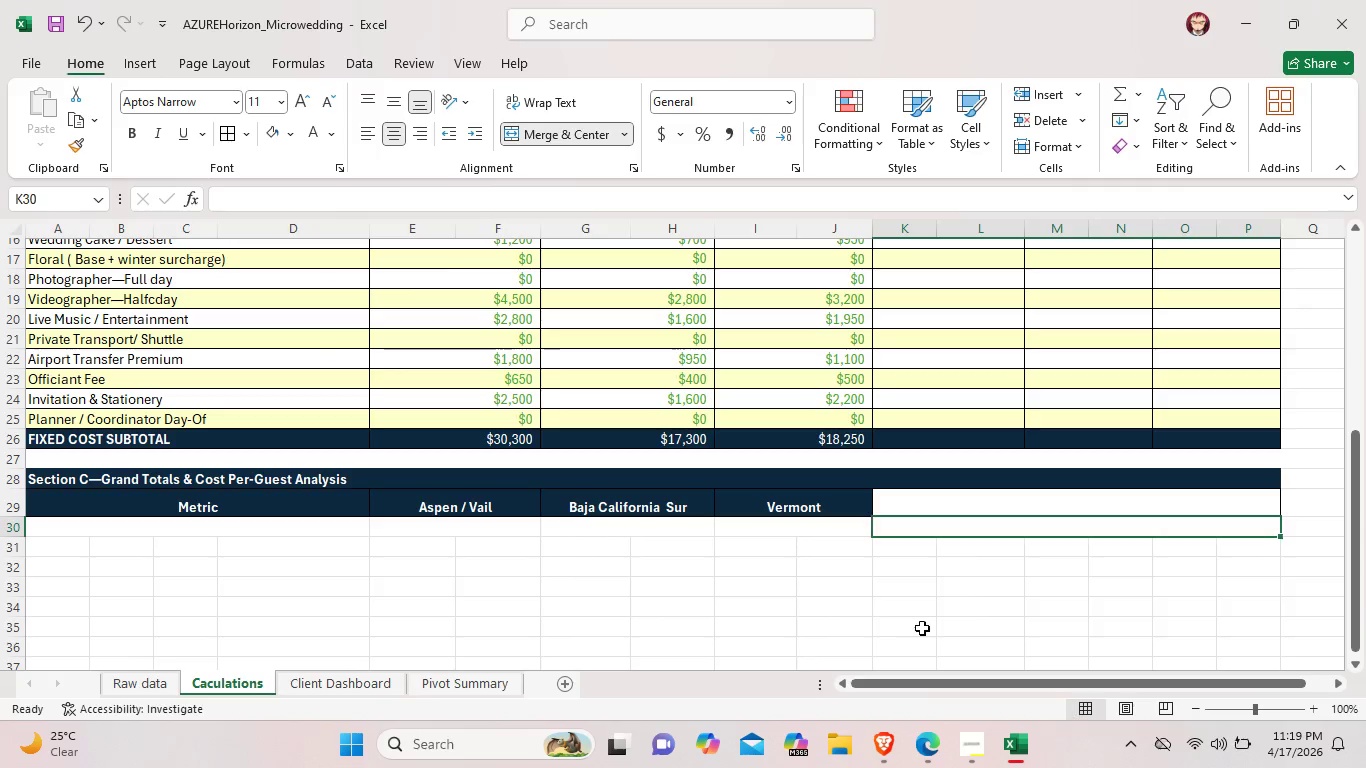 
left_click([922, 628])
 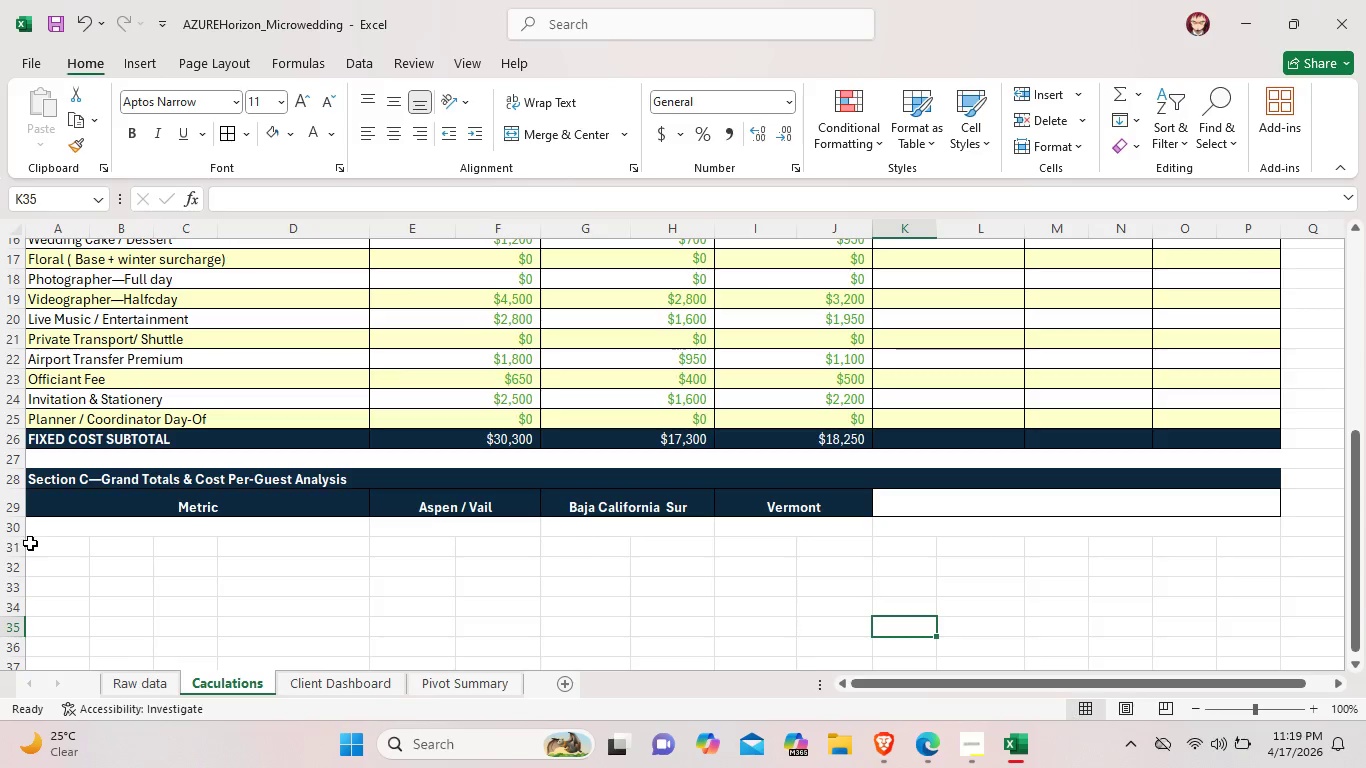 
left_click_drag(start_coordinate=[30, 543], to_coordinate=[320, 540])
 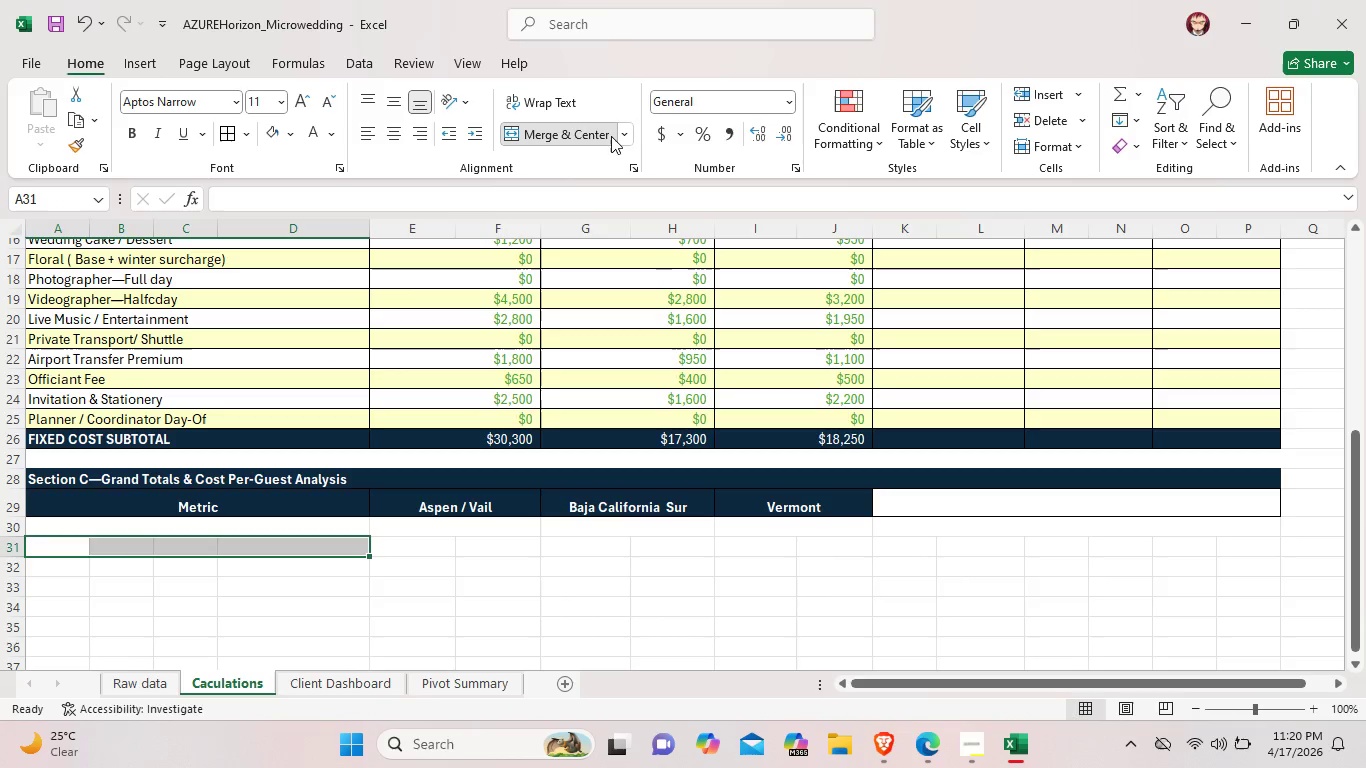 
left_click([611, 136])
 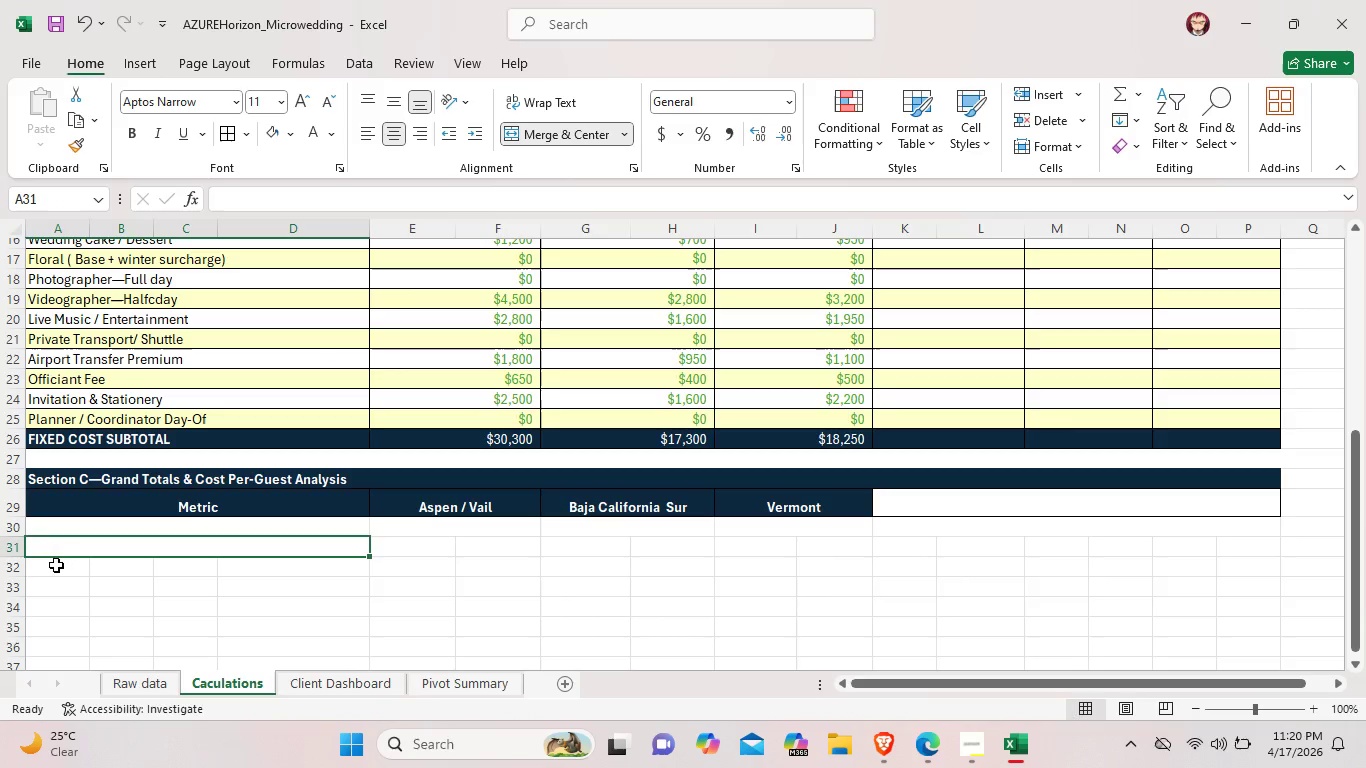 
left_click_drag(start_coordinate=[51, 564], to_coordinate=[345, 571])
 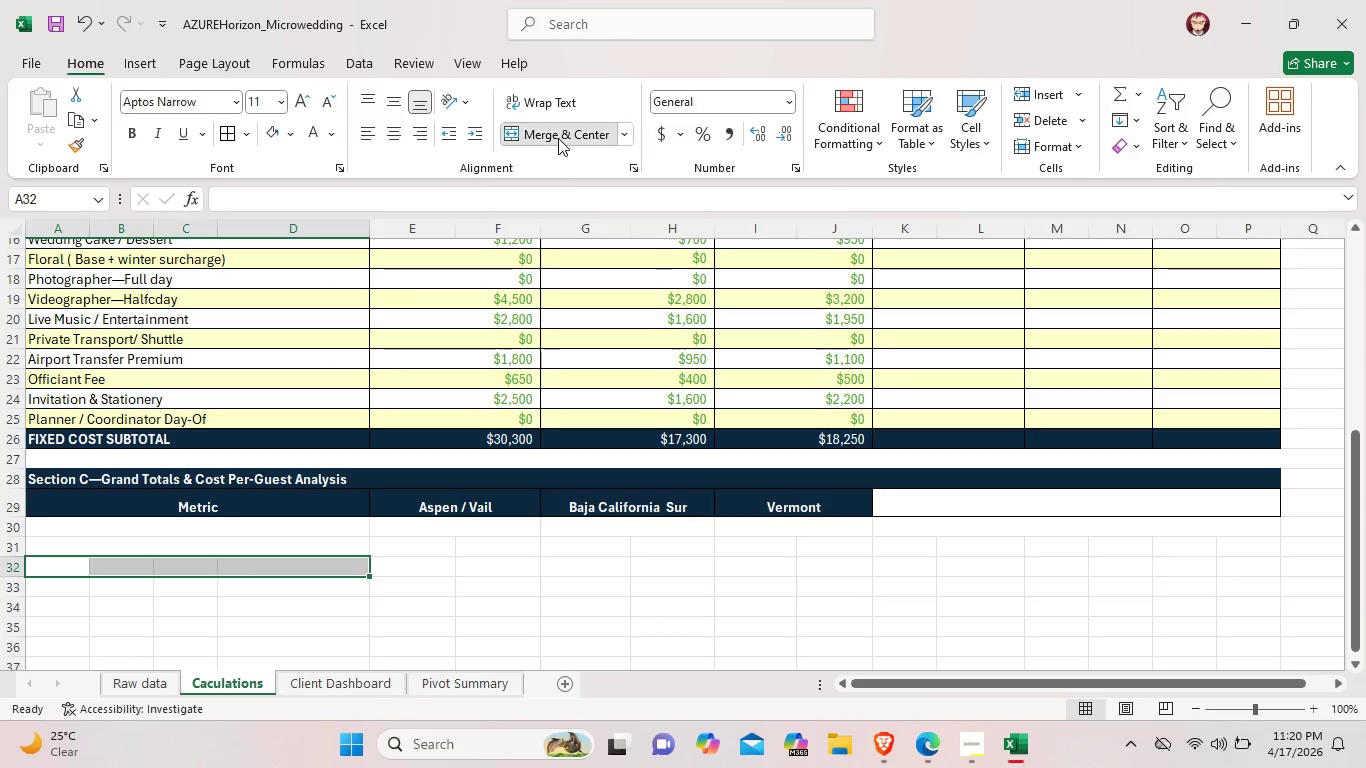 
left_click([558, 138])
 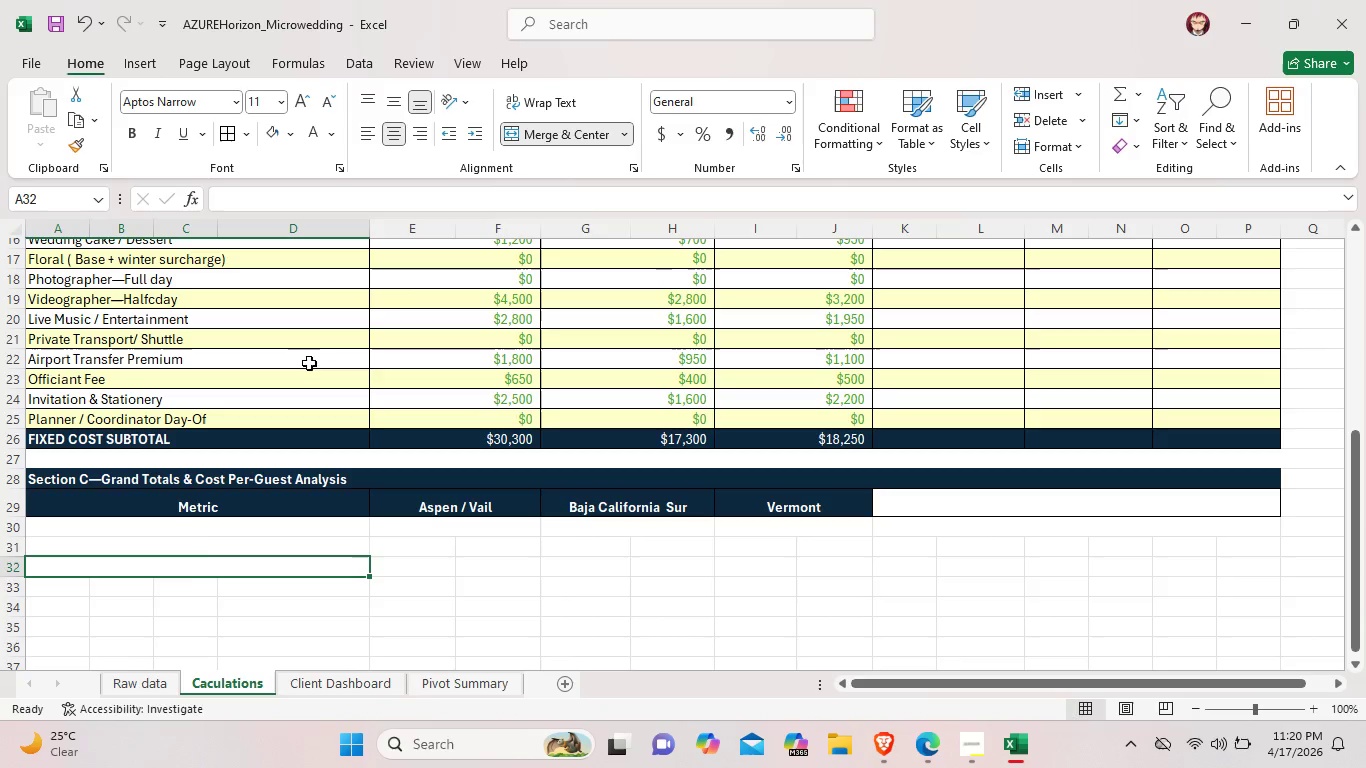 
left_click_drag(start_coordinate=[63, 588], to_coordinate=[289, 595])
 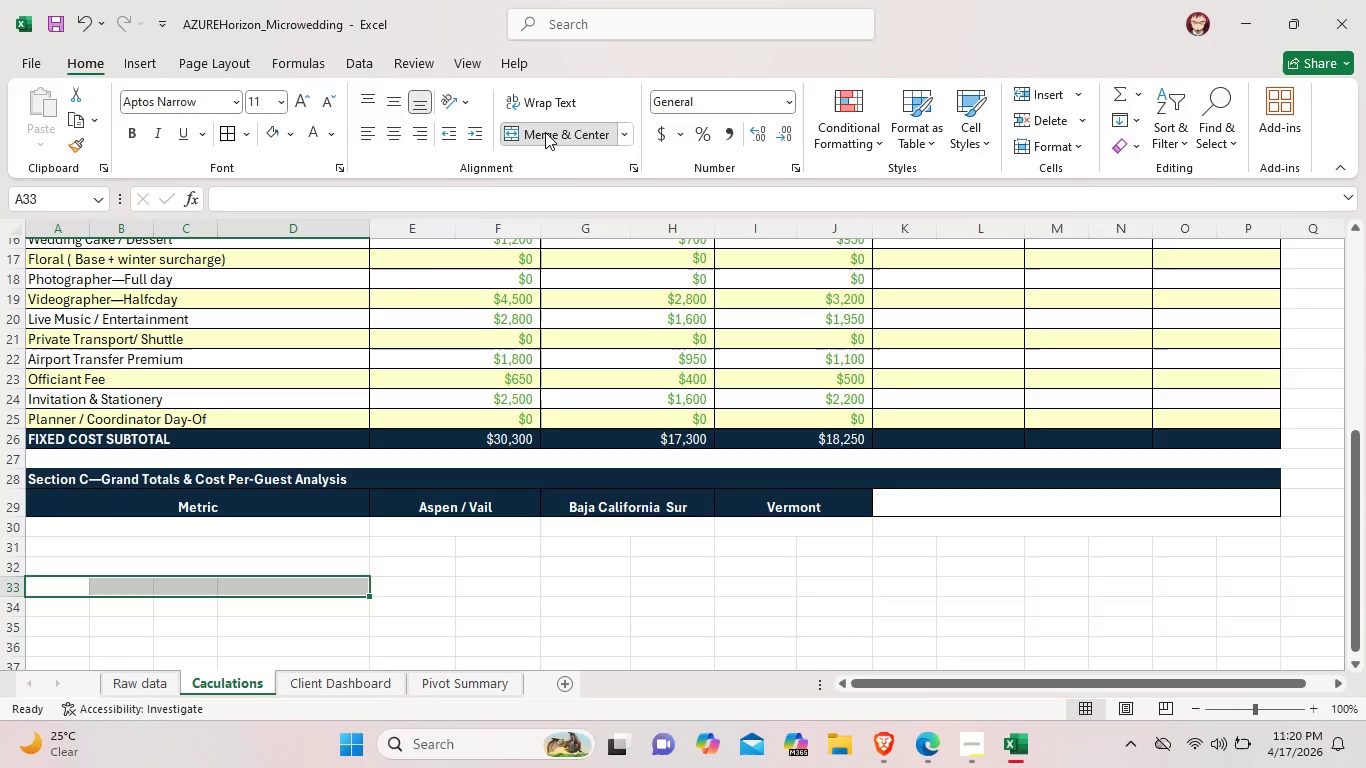 
left_click([545, 132])
 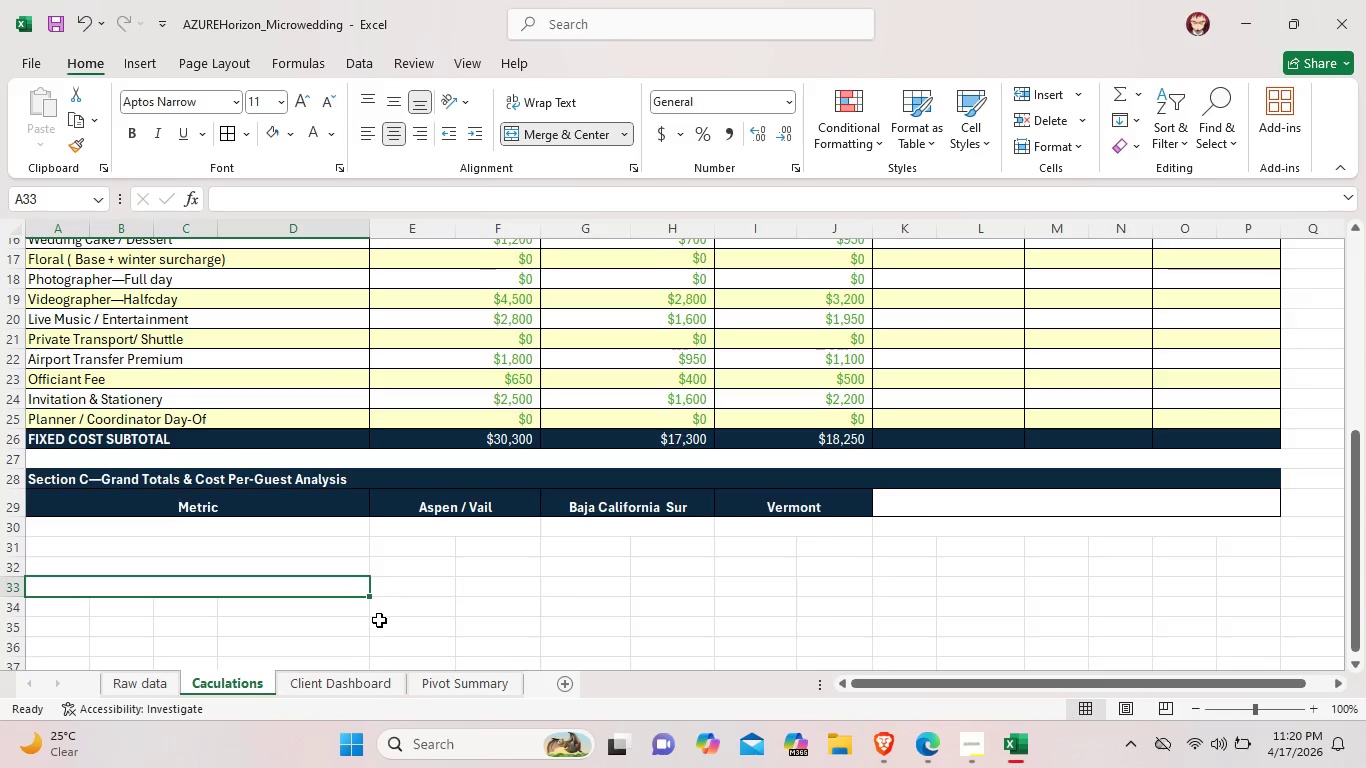 
scroll: coordinate [379, 620], scroll_direction: down, amount: 2.0
 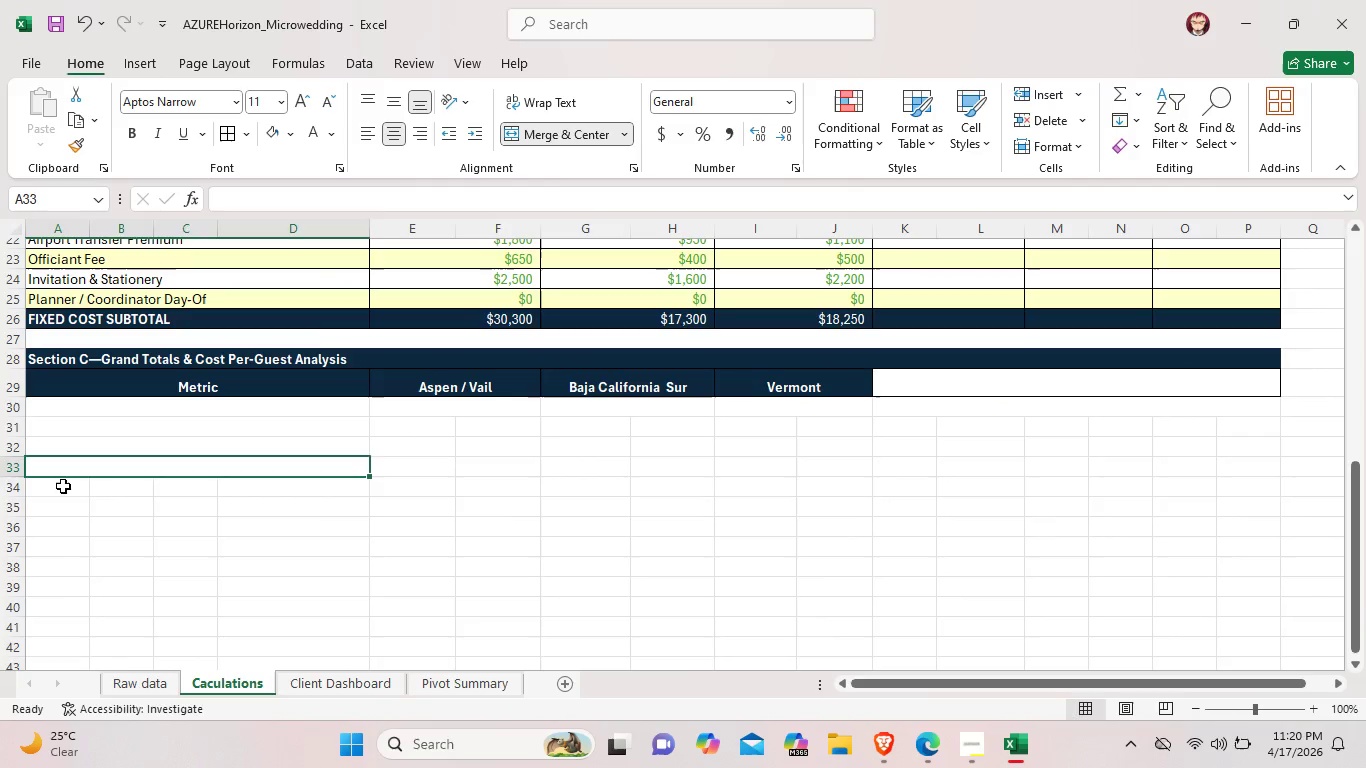 
left_click_drag(start_coordinate=[63, 486], to_coordinate=[297, 486])
 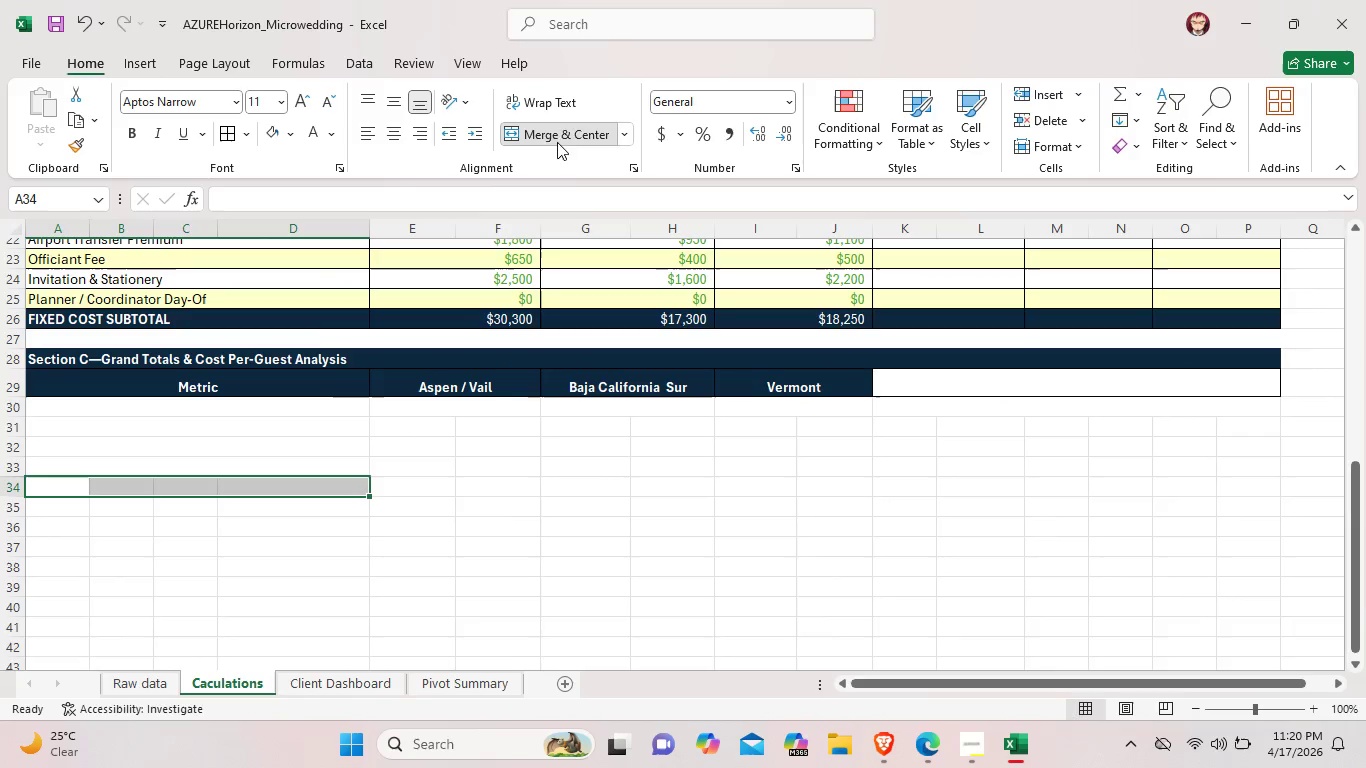 
left_click([557, 142])
 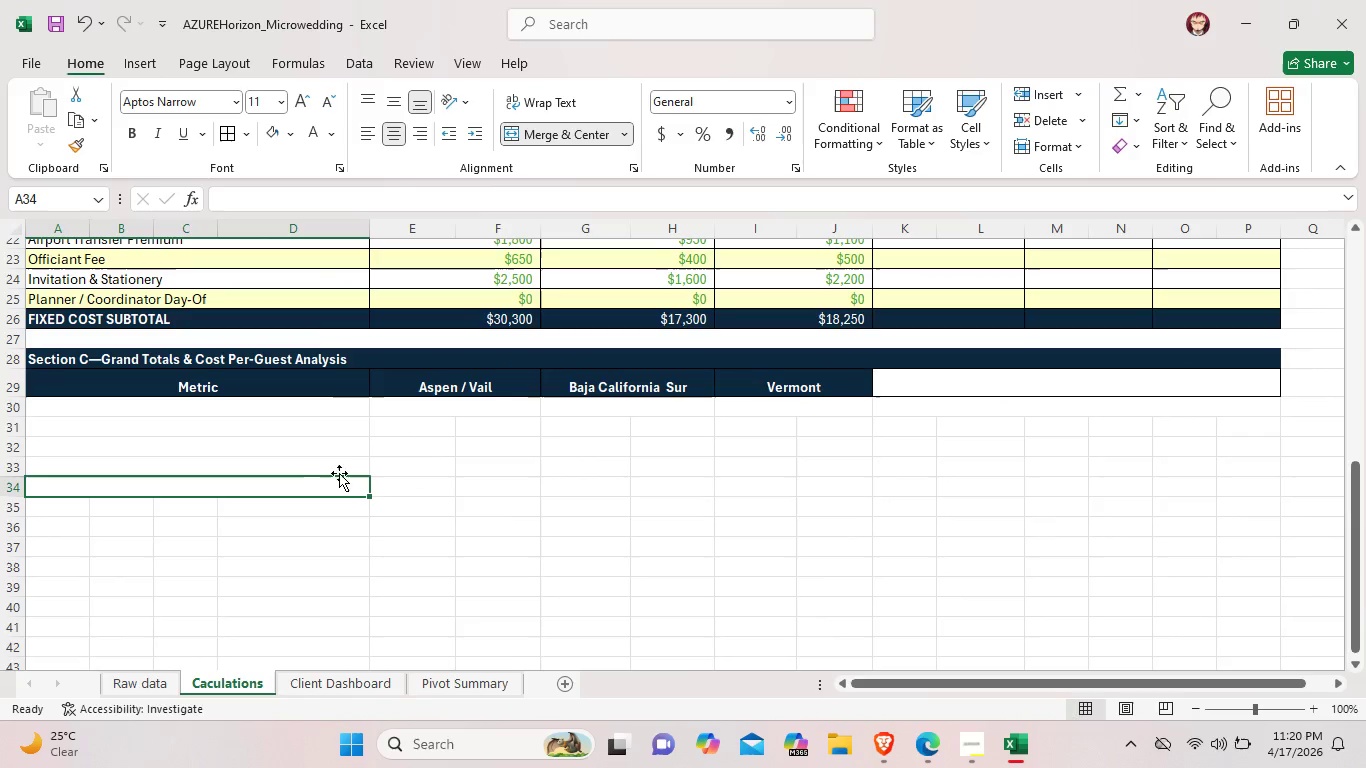 
double_click([335, 468])
 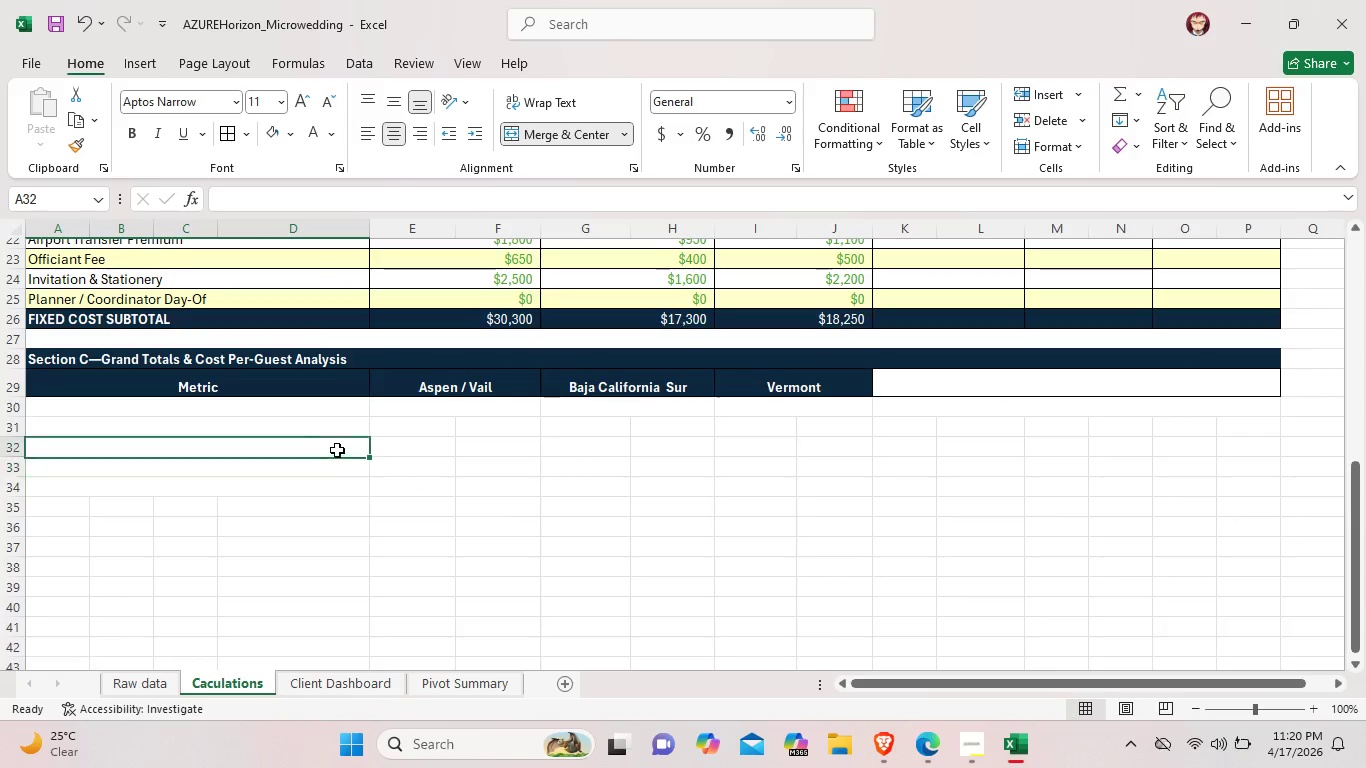 
left_click([337, 450])
 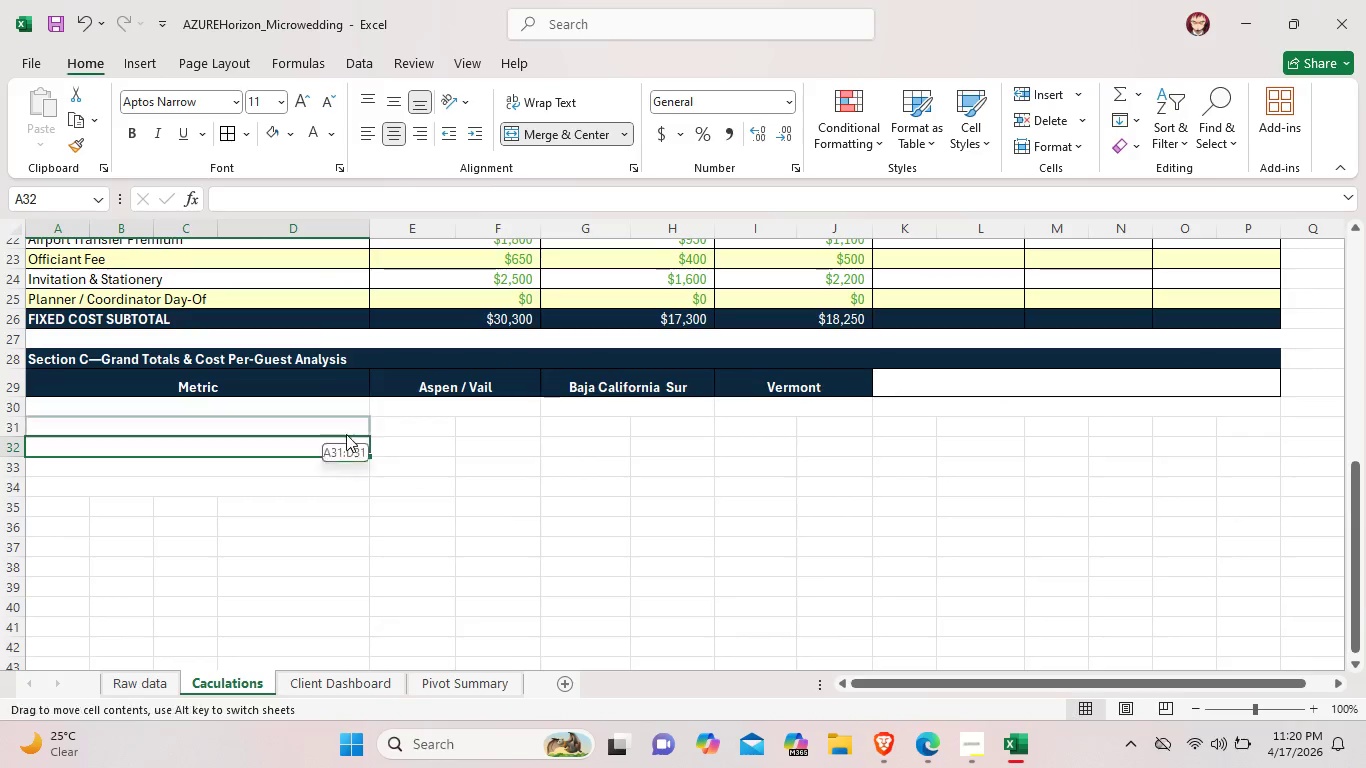 
left_click([346, 434])
 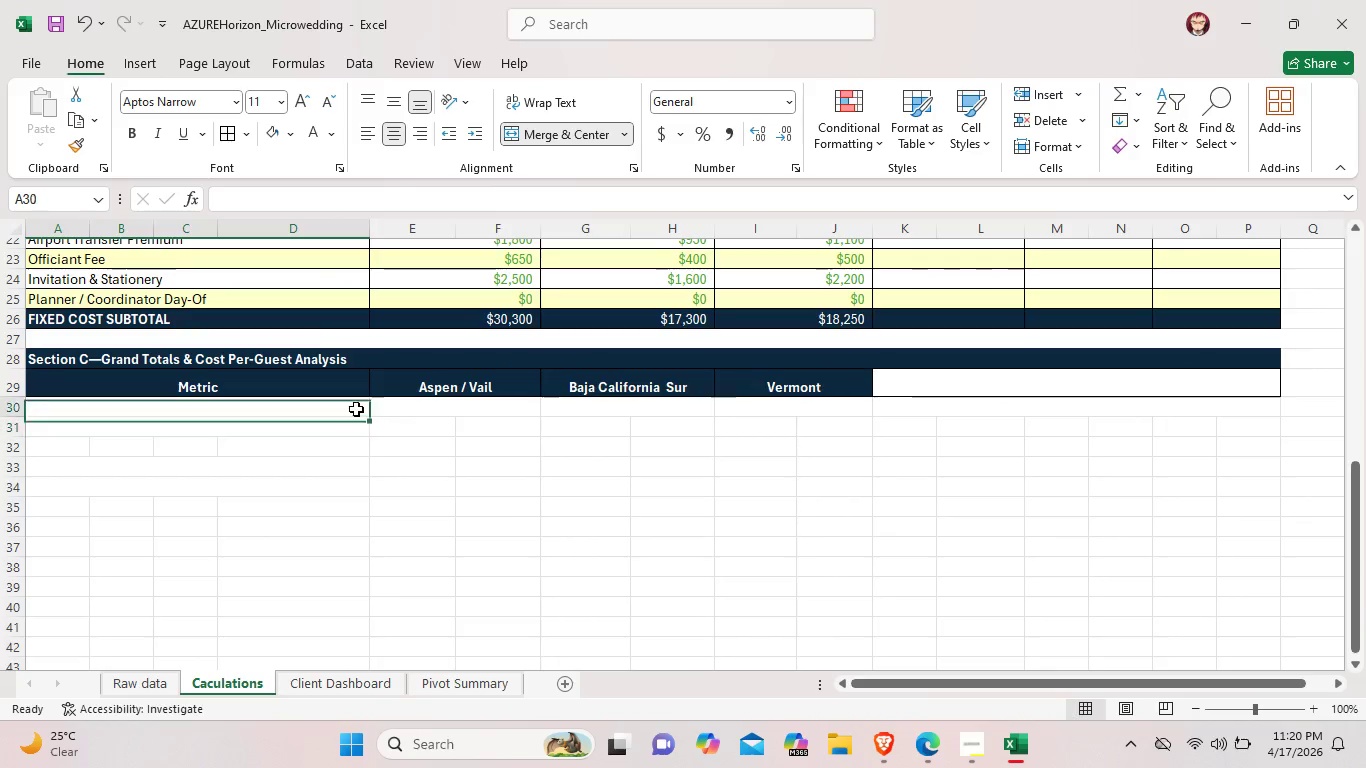 
left_click([356, 409])
 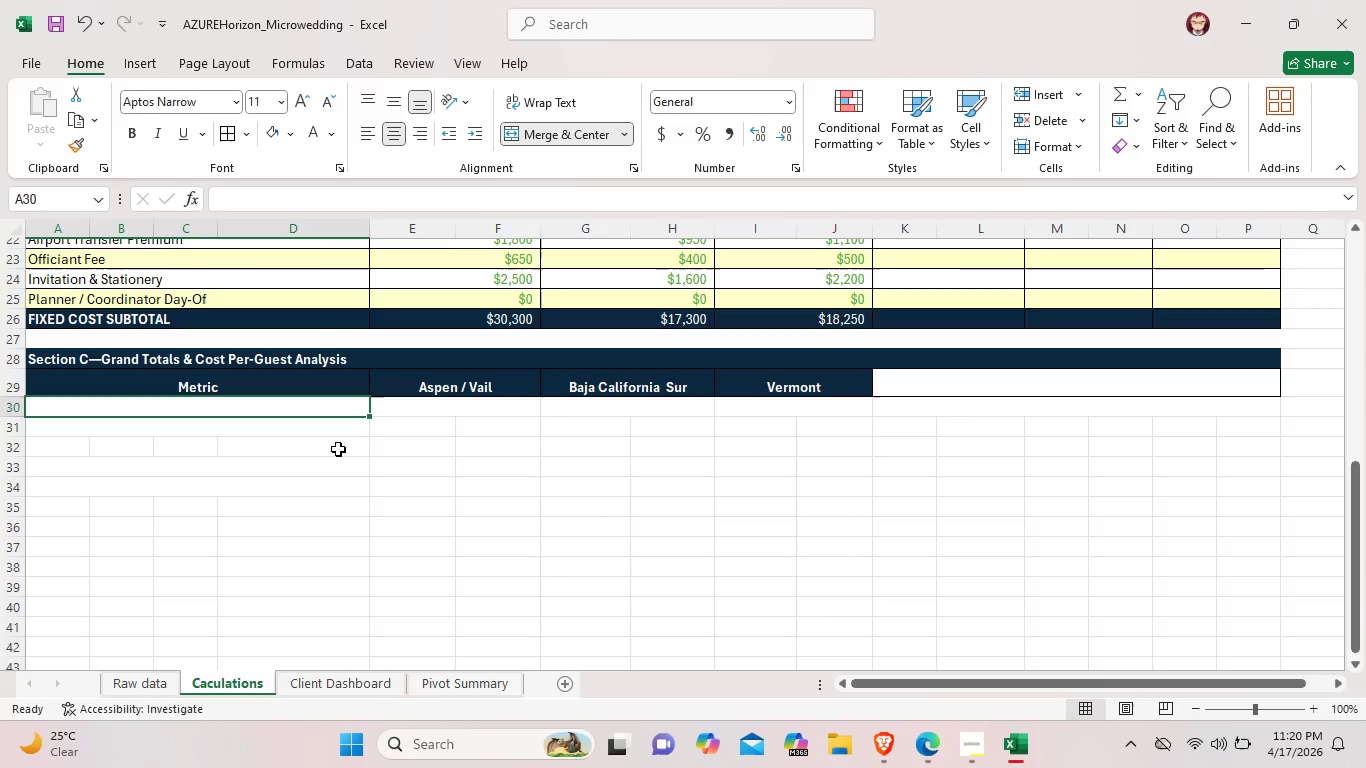 
left_click([338, 449])
 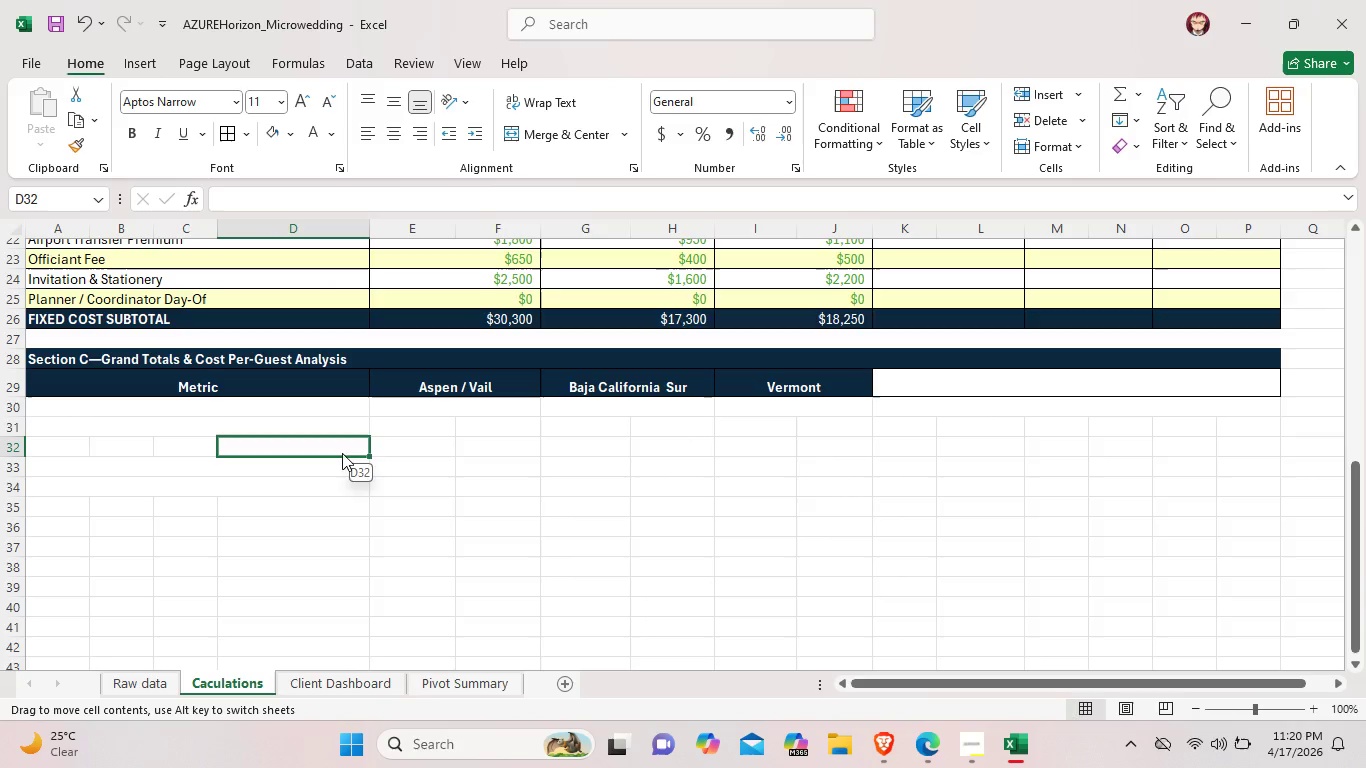 
left_click_drag(start_coordinate=[342, 453], to_coordinate=[51, 433])
 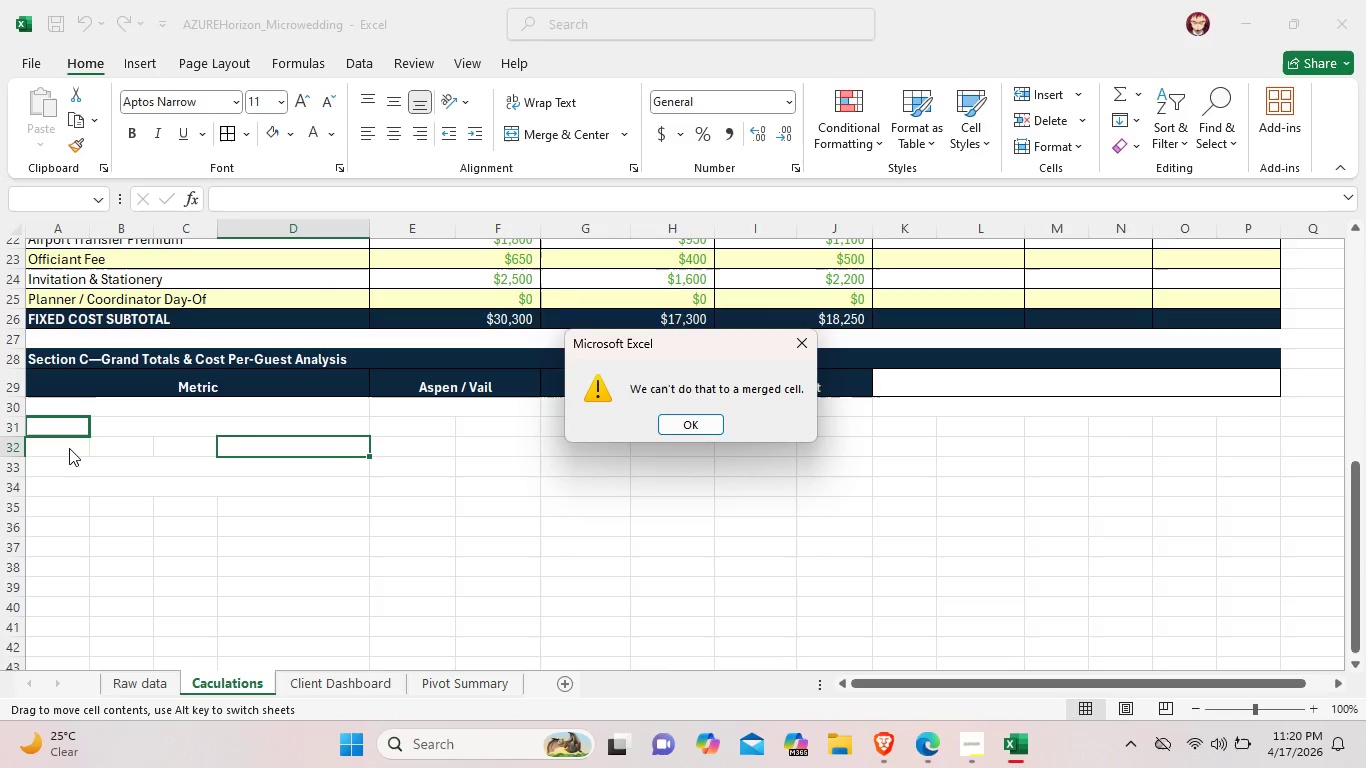 
left_click_drag(start_coordinate=[54, 450], to_coordinate=[70, 448])
 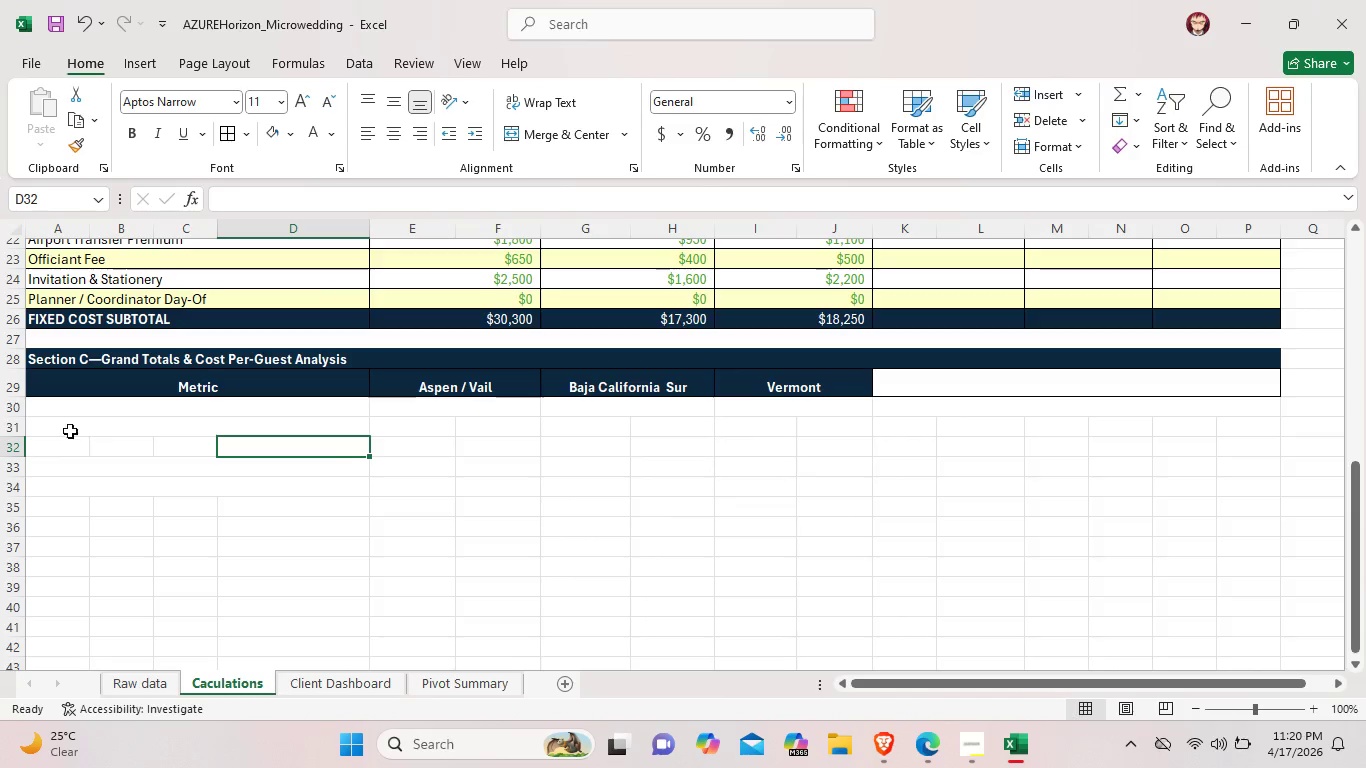 
left_click_drag(start_coordinate=[52, 452], to_coordinate=[331, 456])
 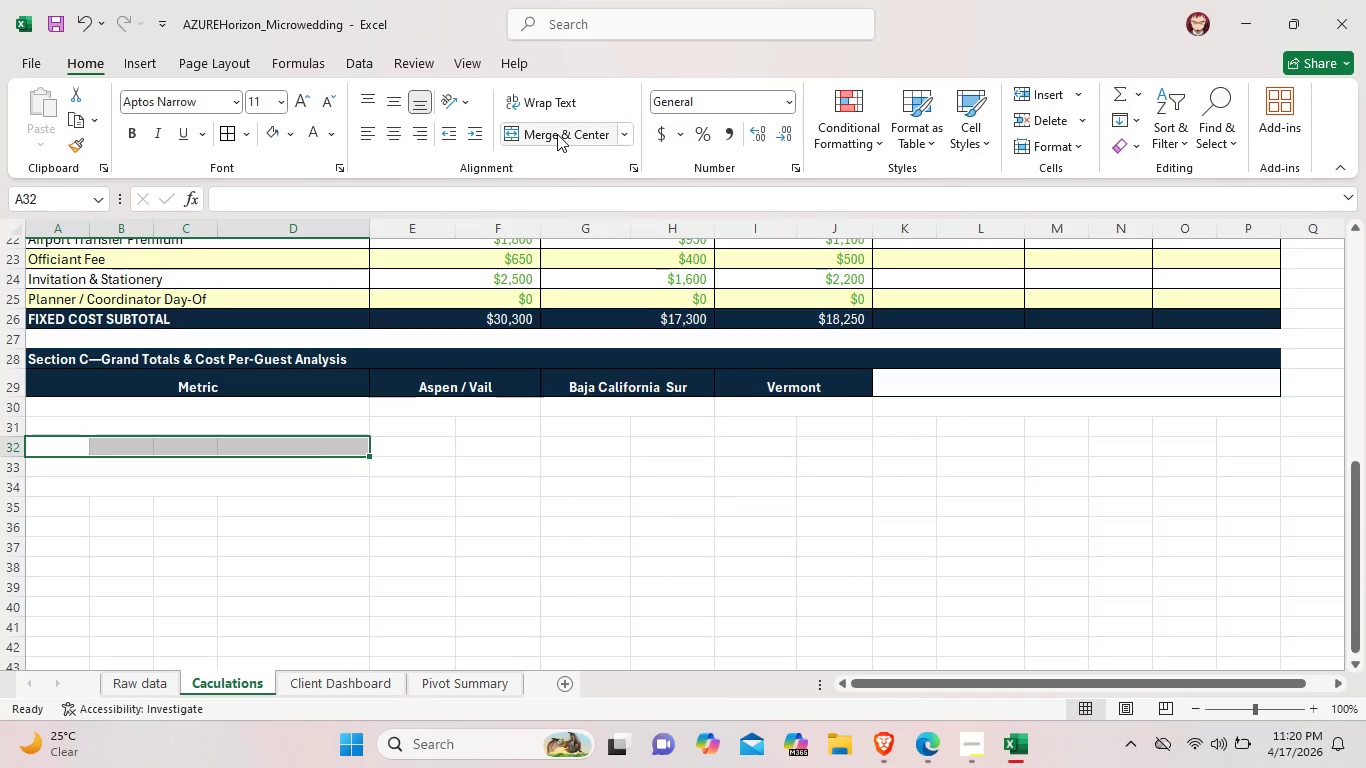 
left_click([557, 134])
 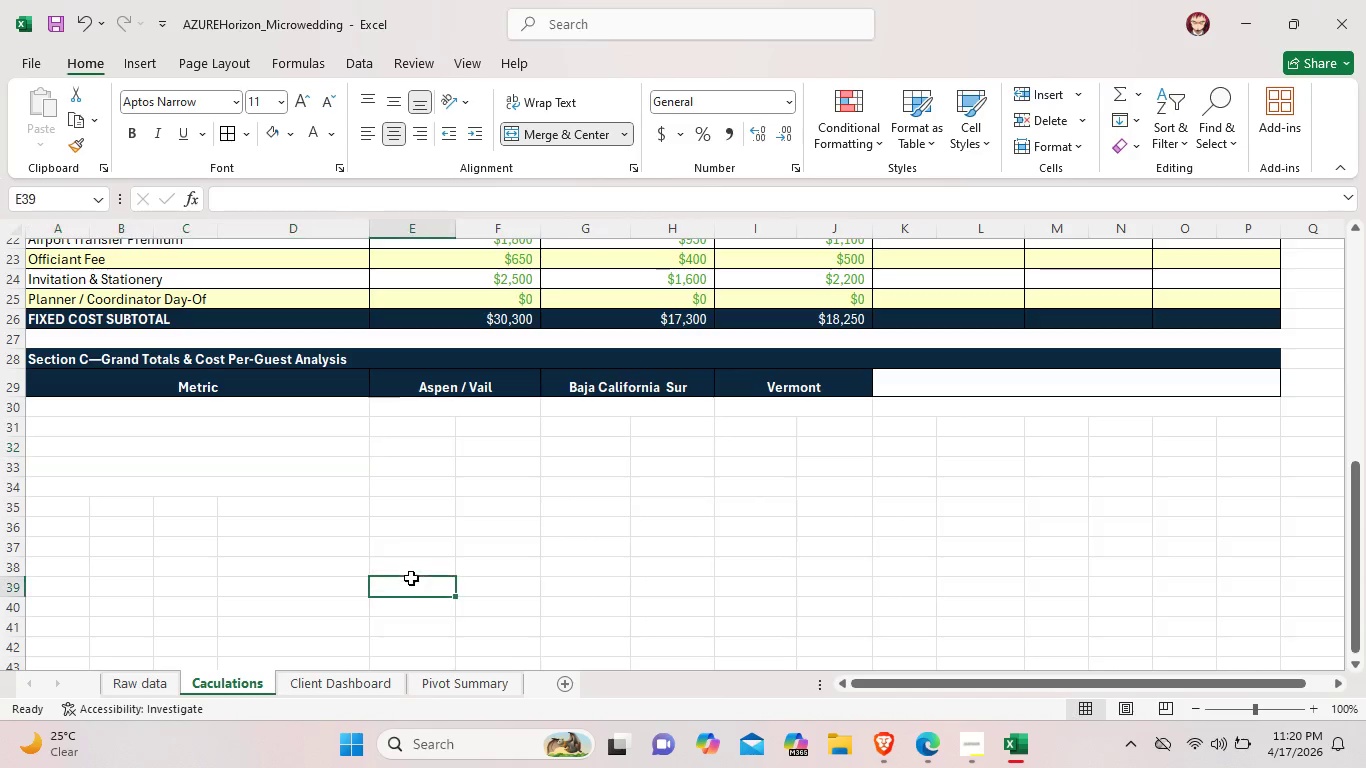 
left_click([411, 578])
 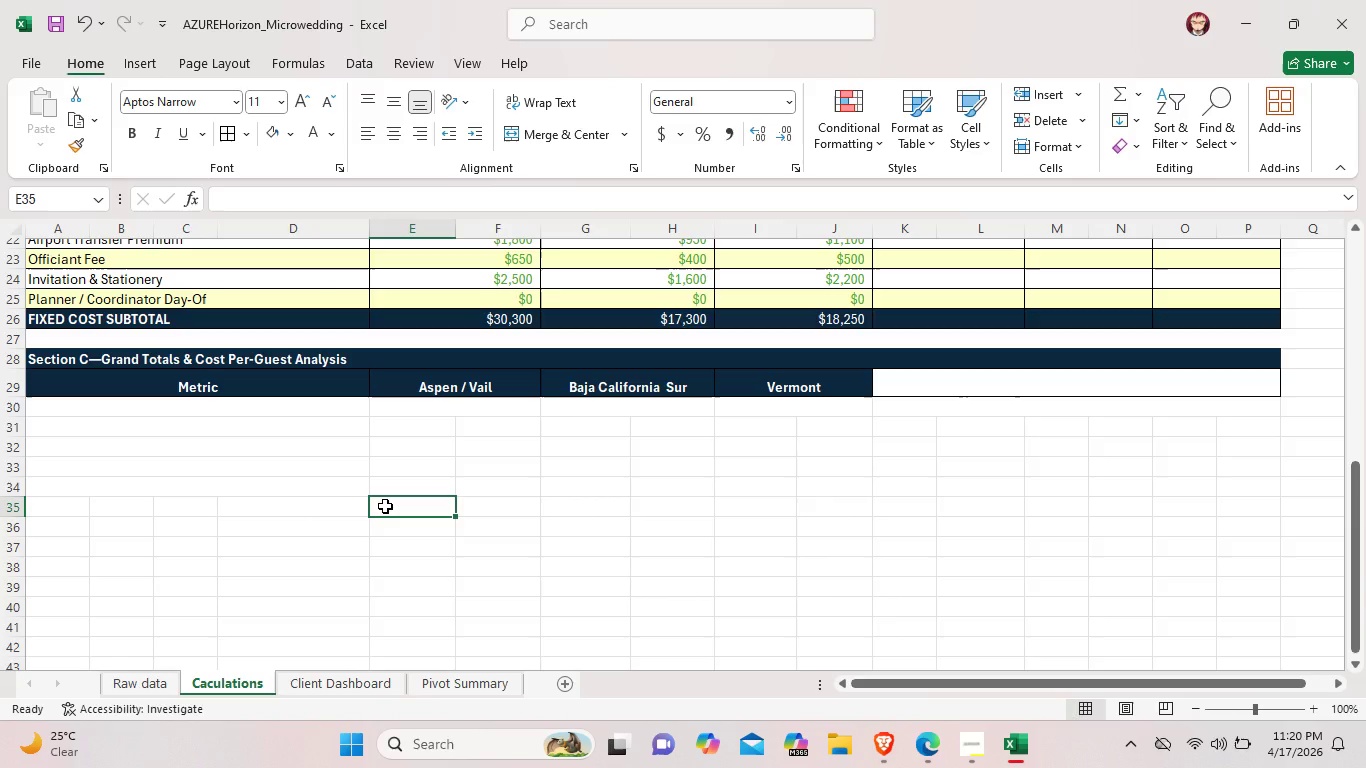 
wait(7.05)
 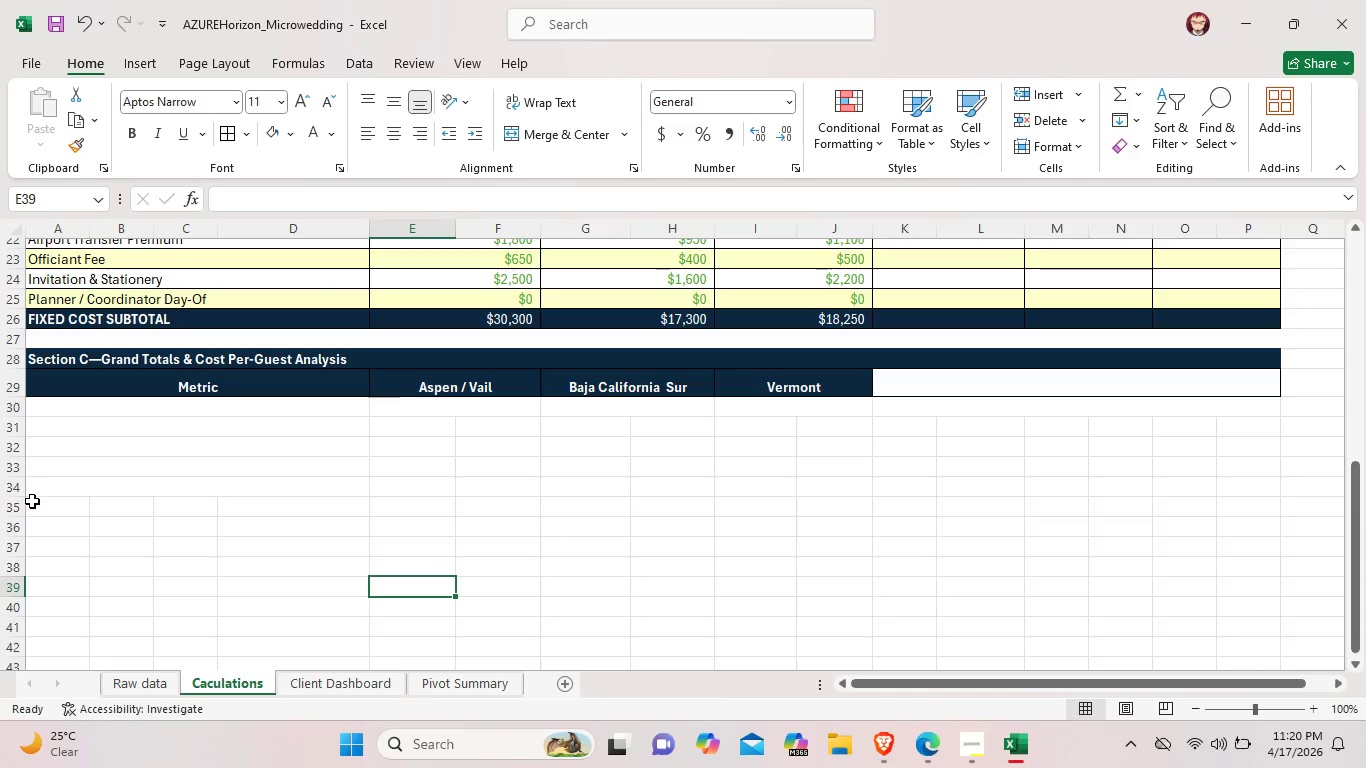 
left_click_drag(start_coordinate=[396, 415], to_coordinate=[460, 421])
 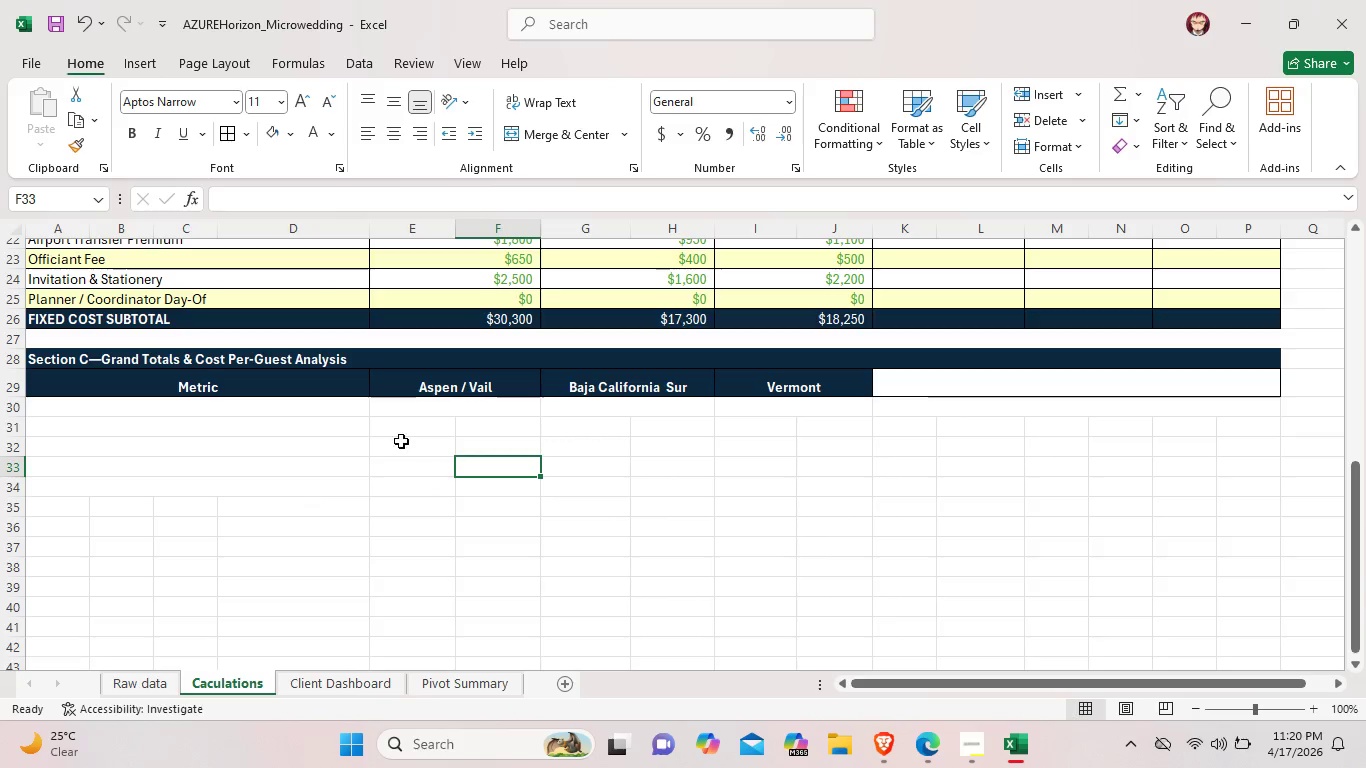 
left_click([490, 463])
 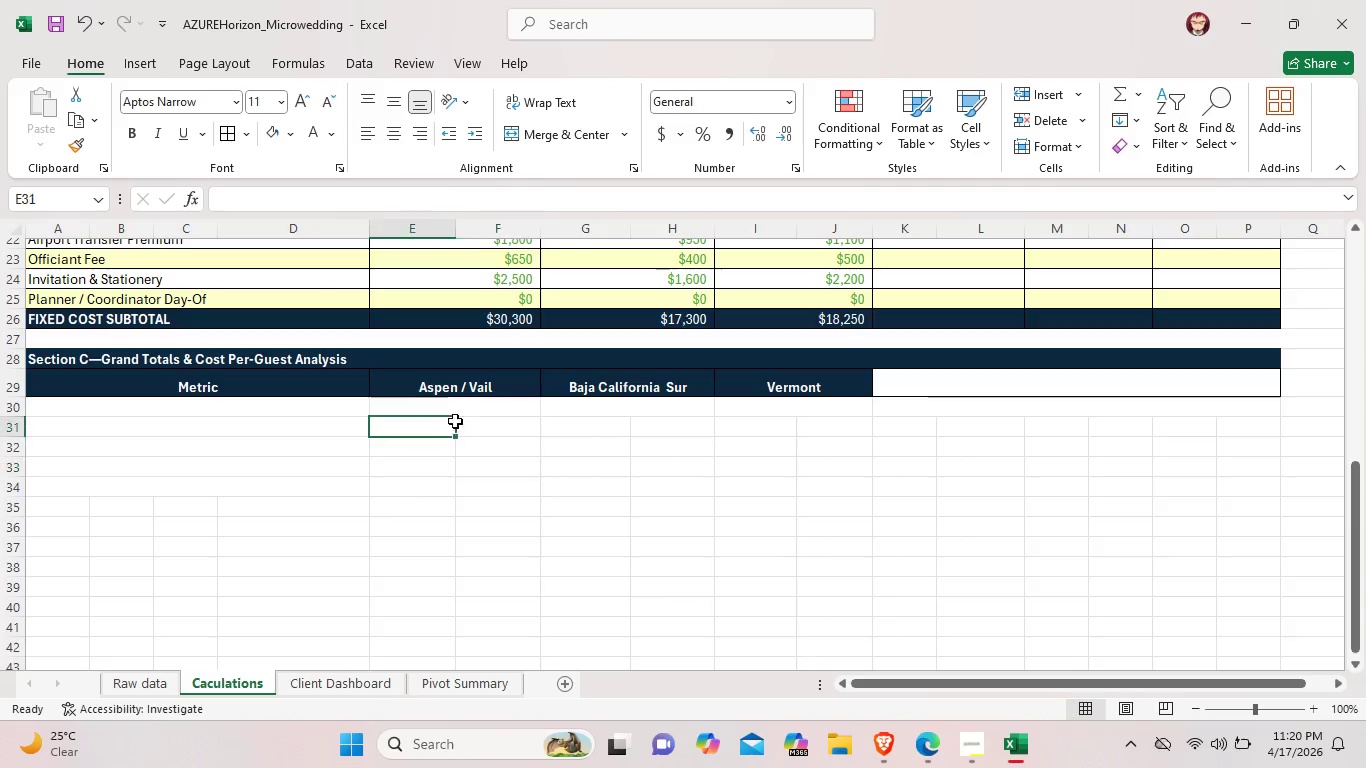 
left_click_drag(start_coordinate=[386, 431], to_coordinate=[500, 418])
 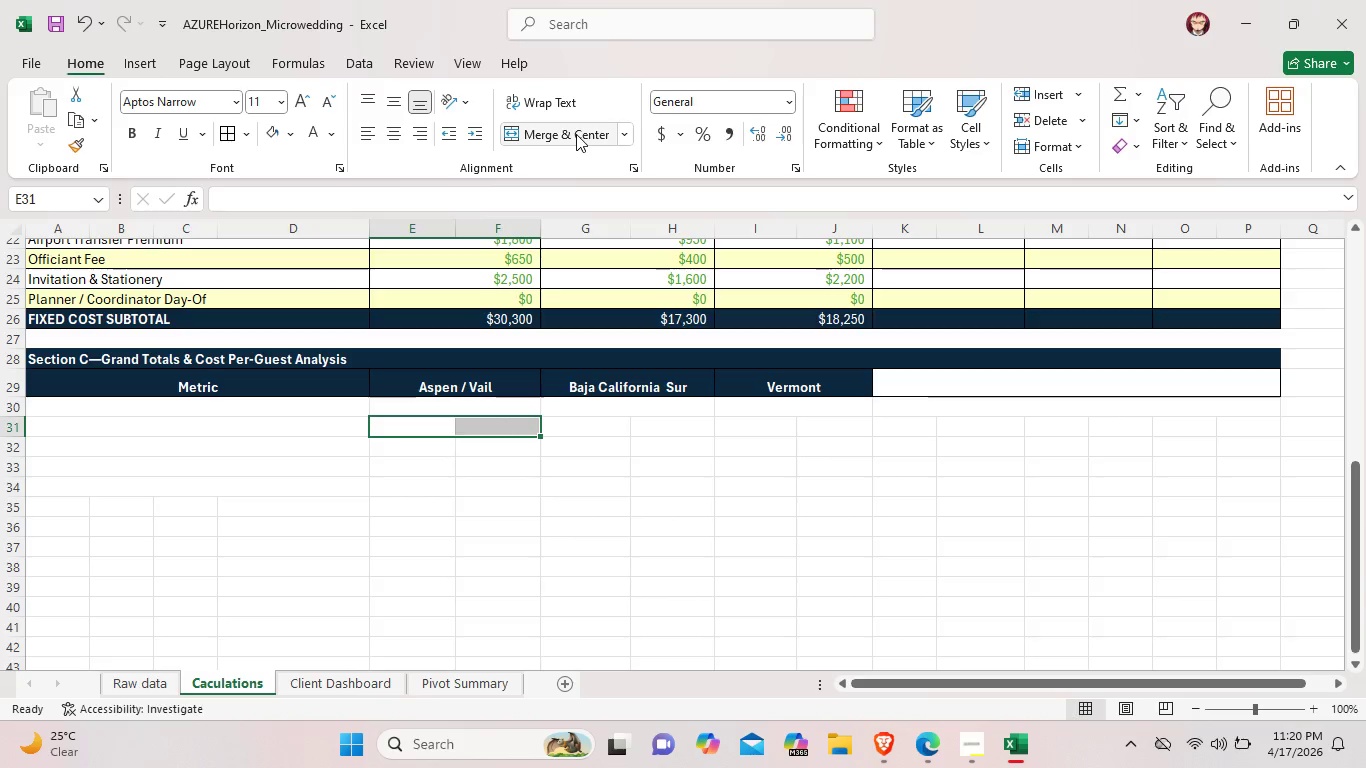 
left_click([576, 134])
 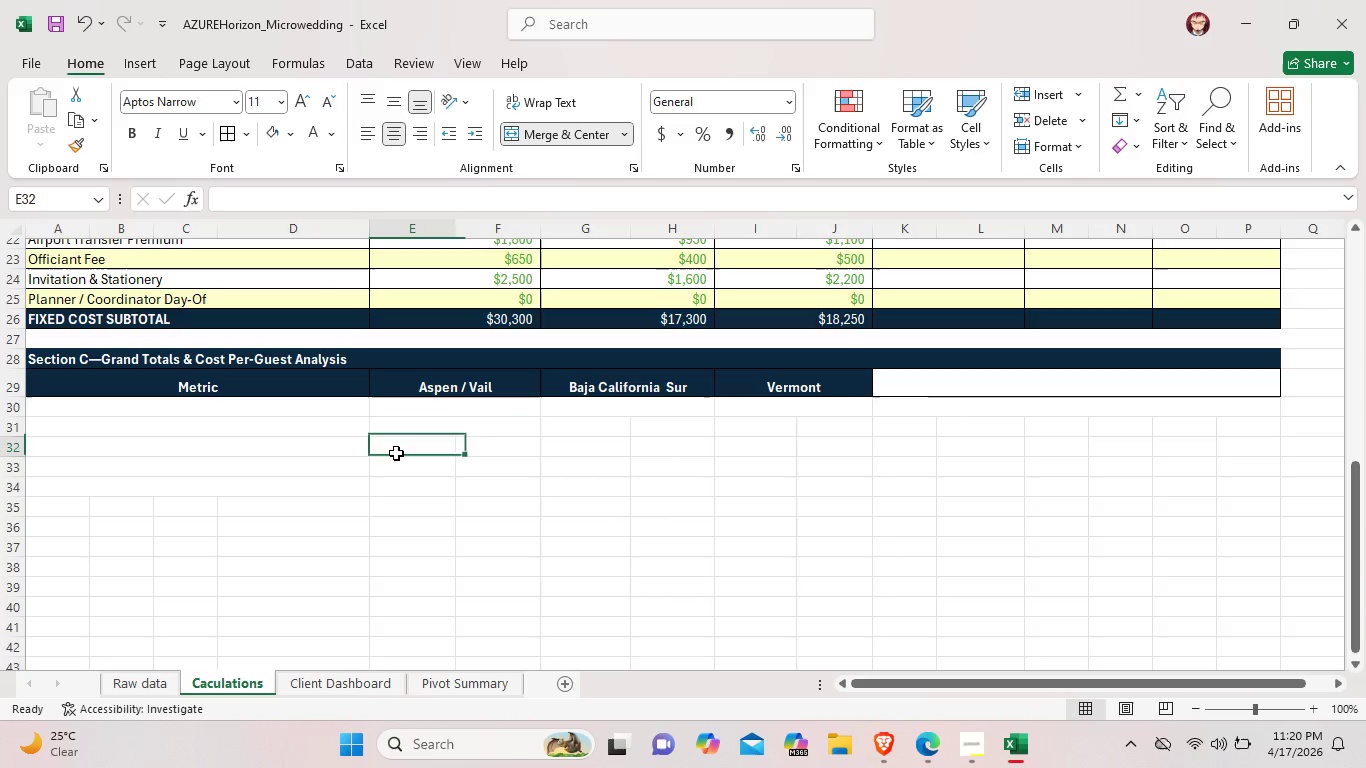 
left_click_drag(start_coordinate=[386, 455], to_coordinate=[514, 451])
 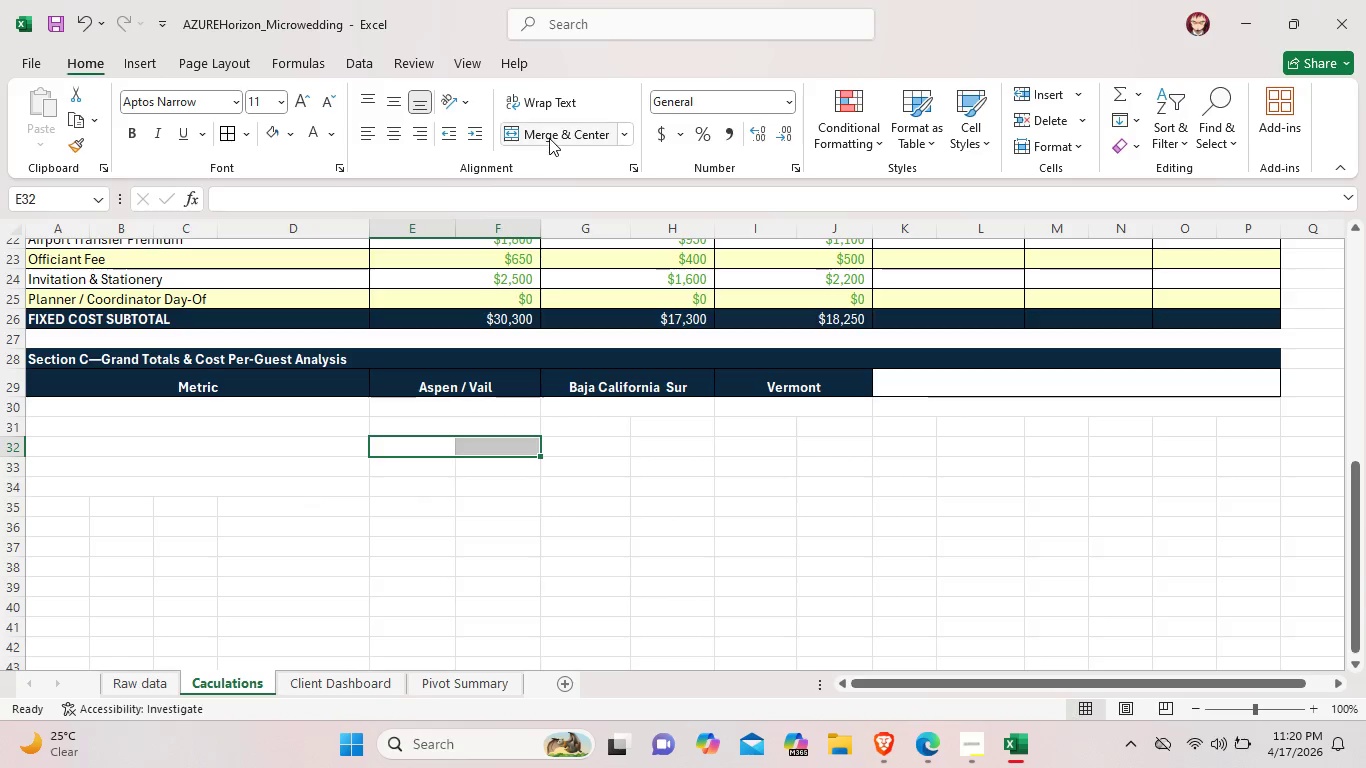 
double_click([549, 138])
 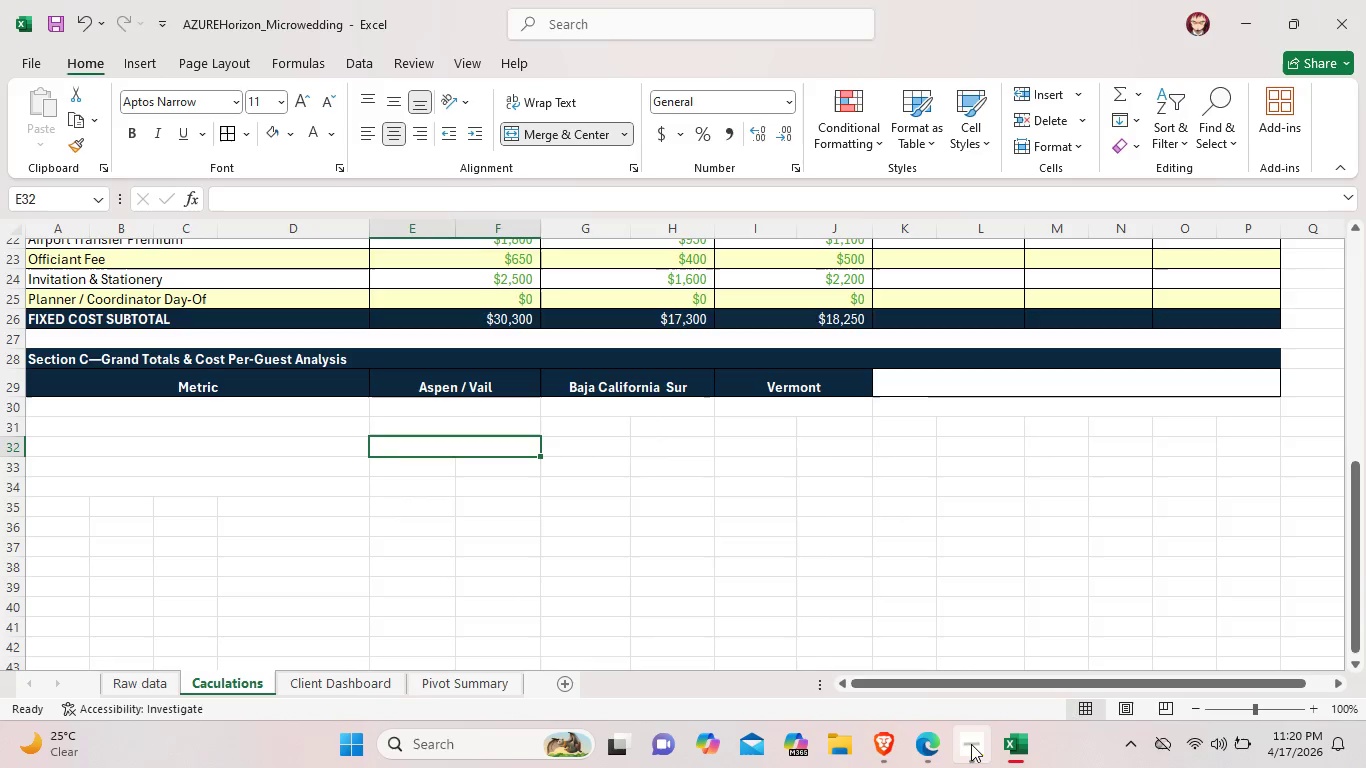 
left_click([971, 745])